 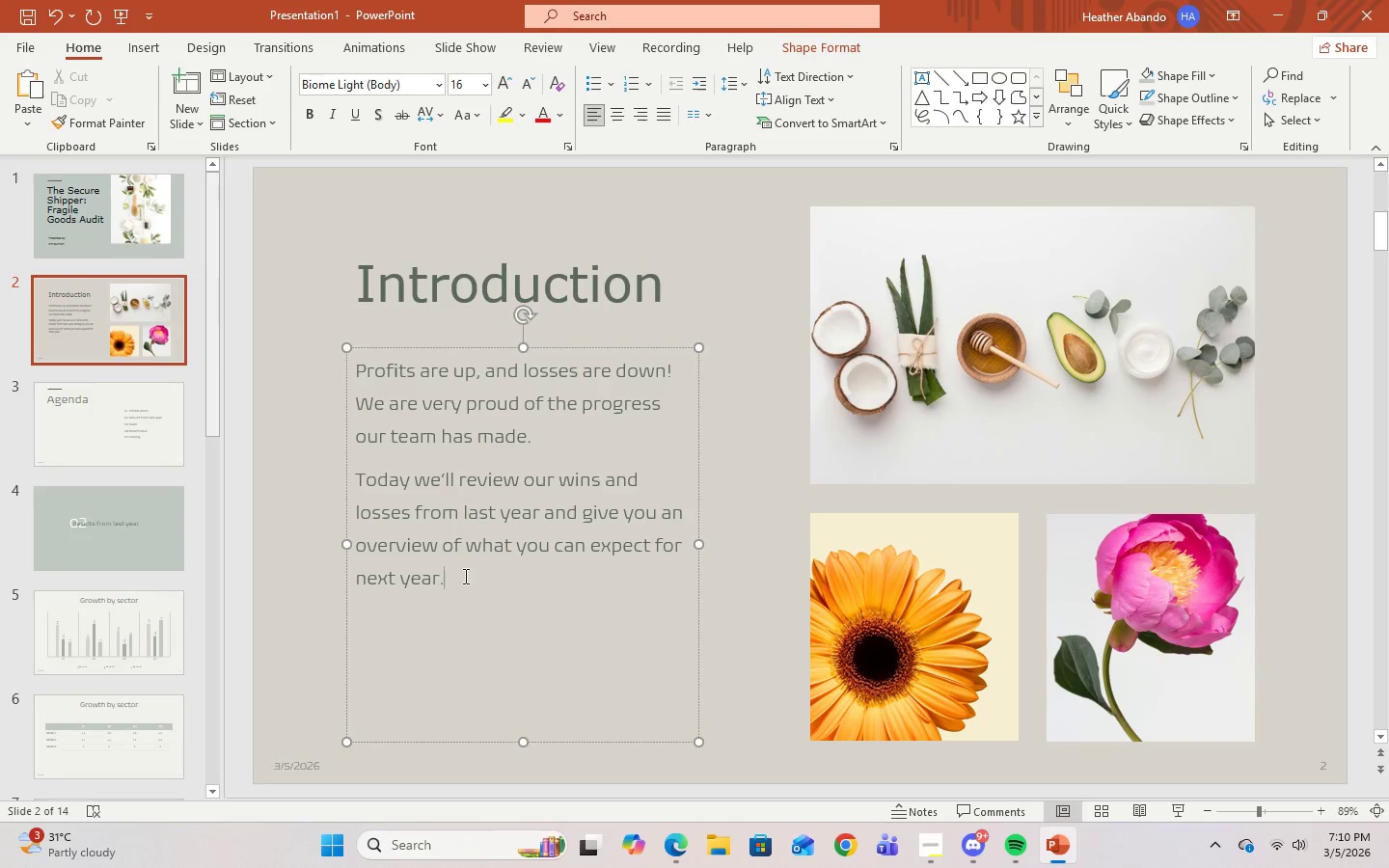 
left_click_drag(start_coordinate=[465, 577], to_coordinate=[365, 377])
 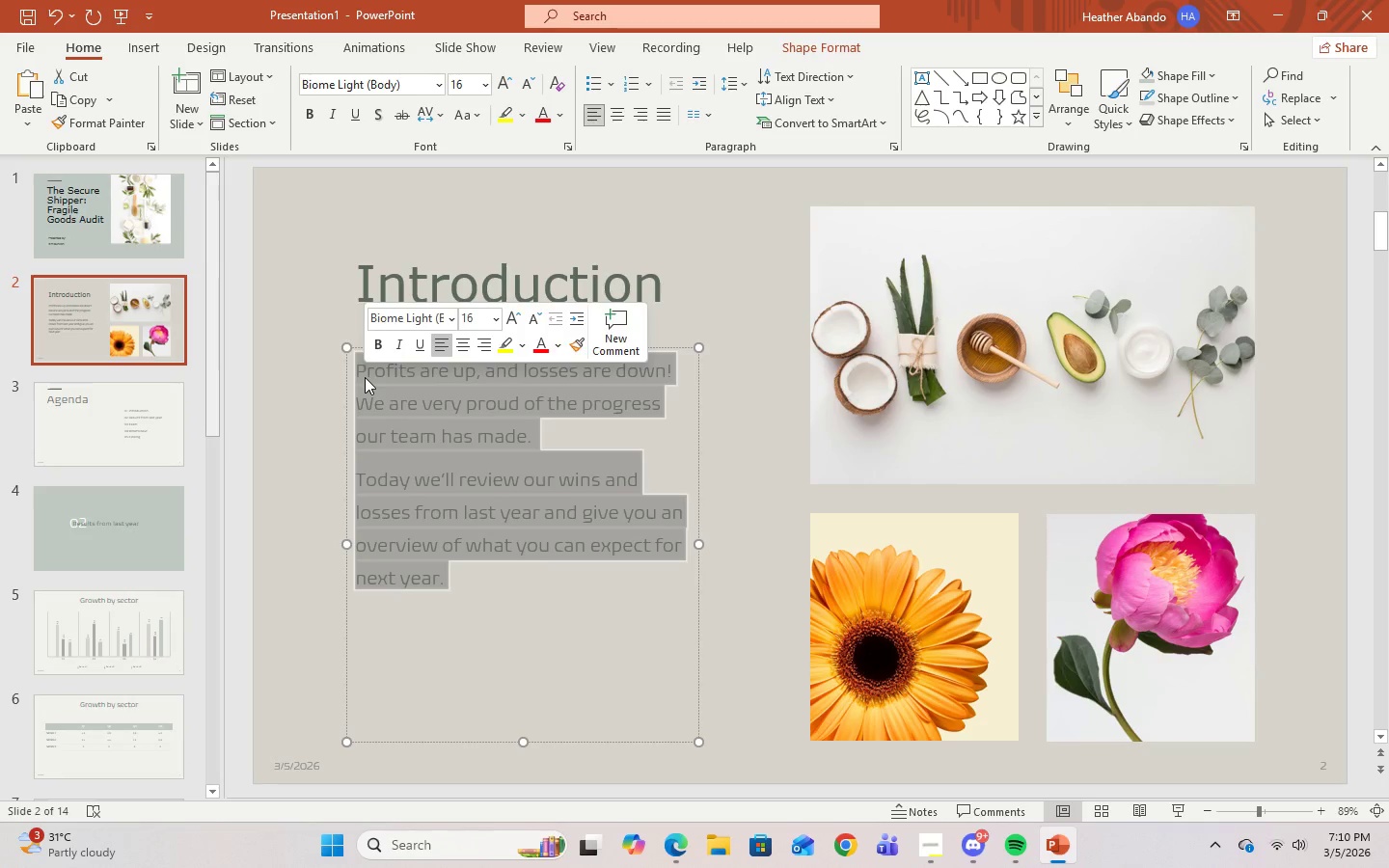 
right_click([365, 377])
 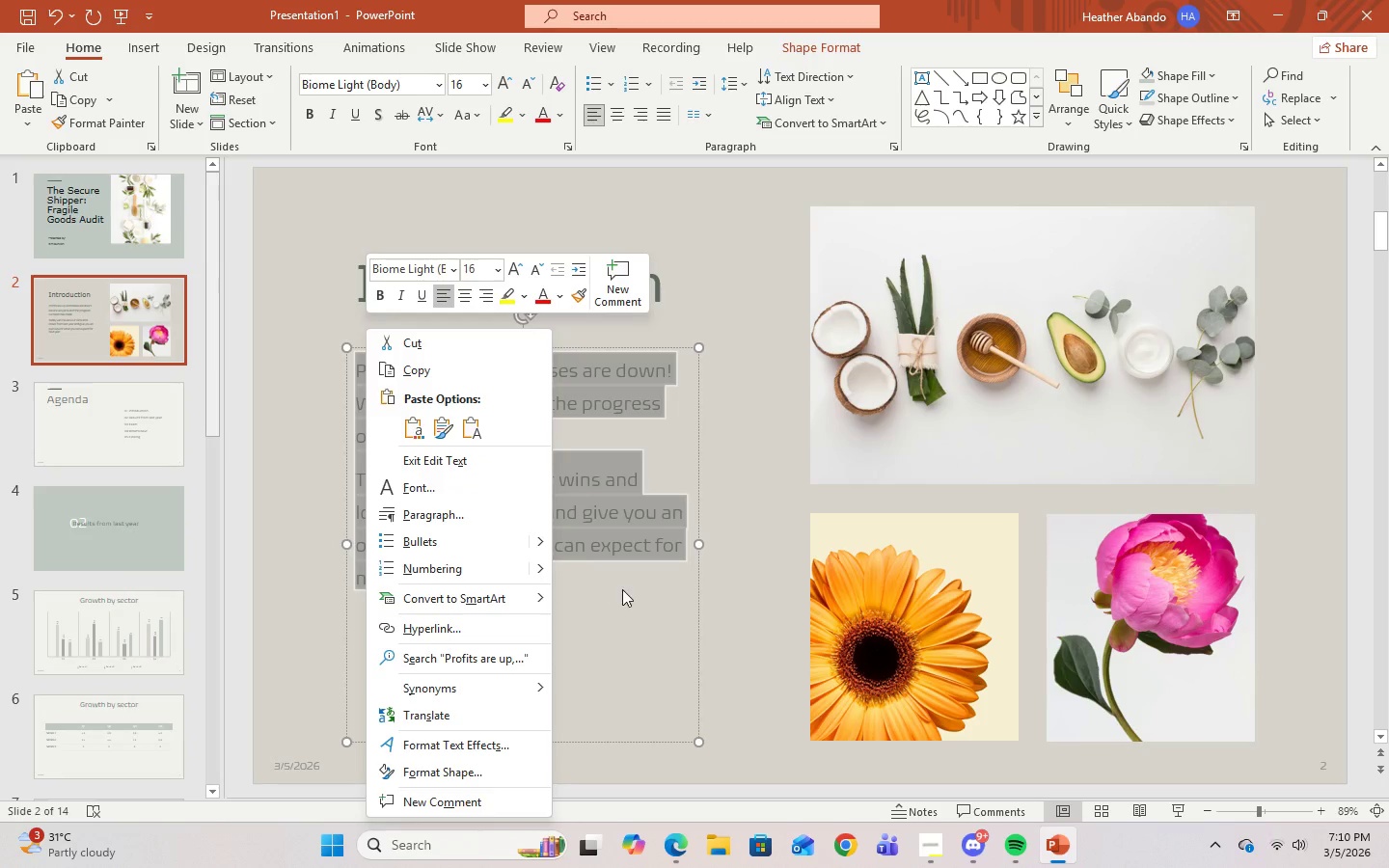 
key(Control+V)
 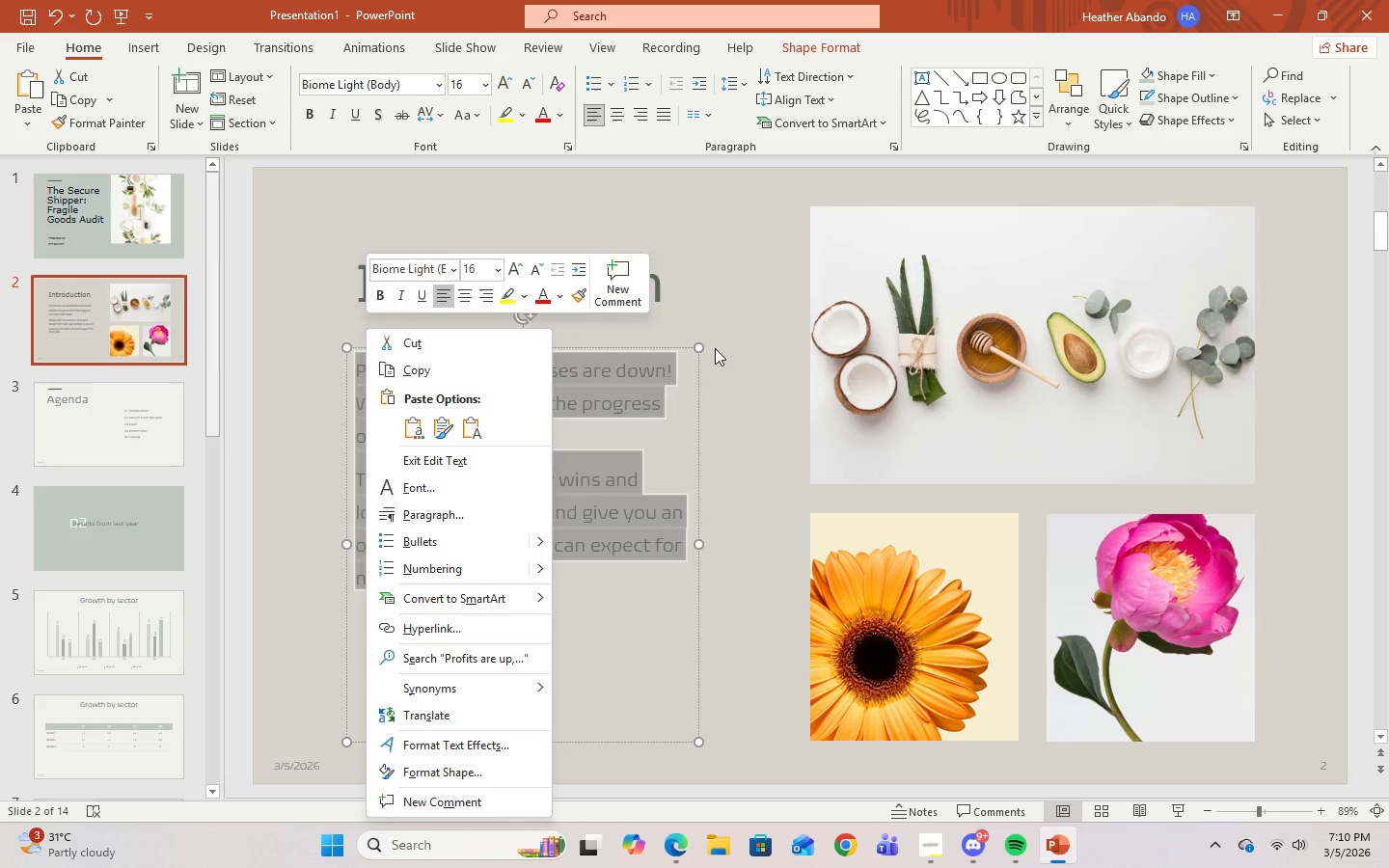 
left_click([784, 362])
 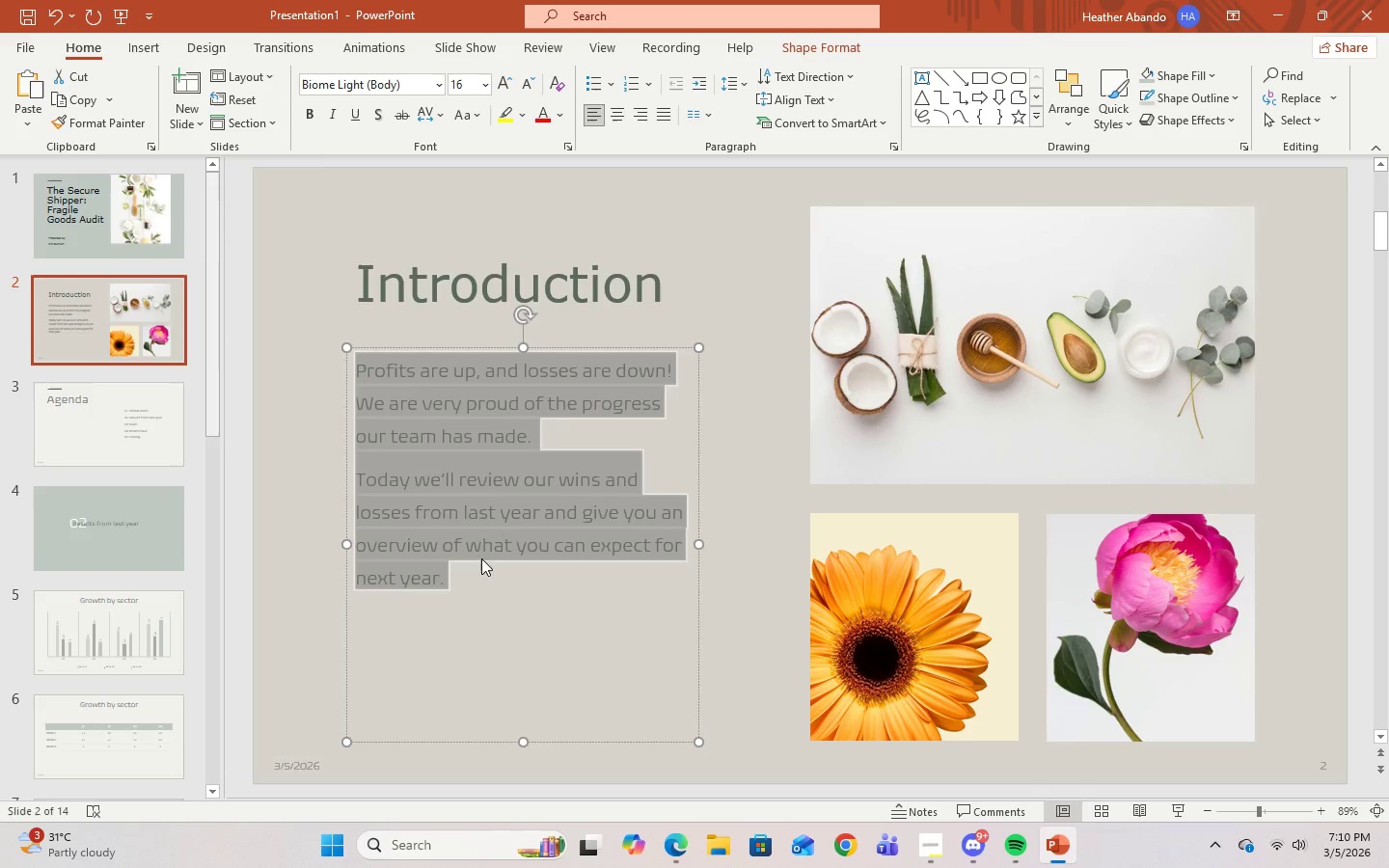 
left_click([471, 572])
 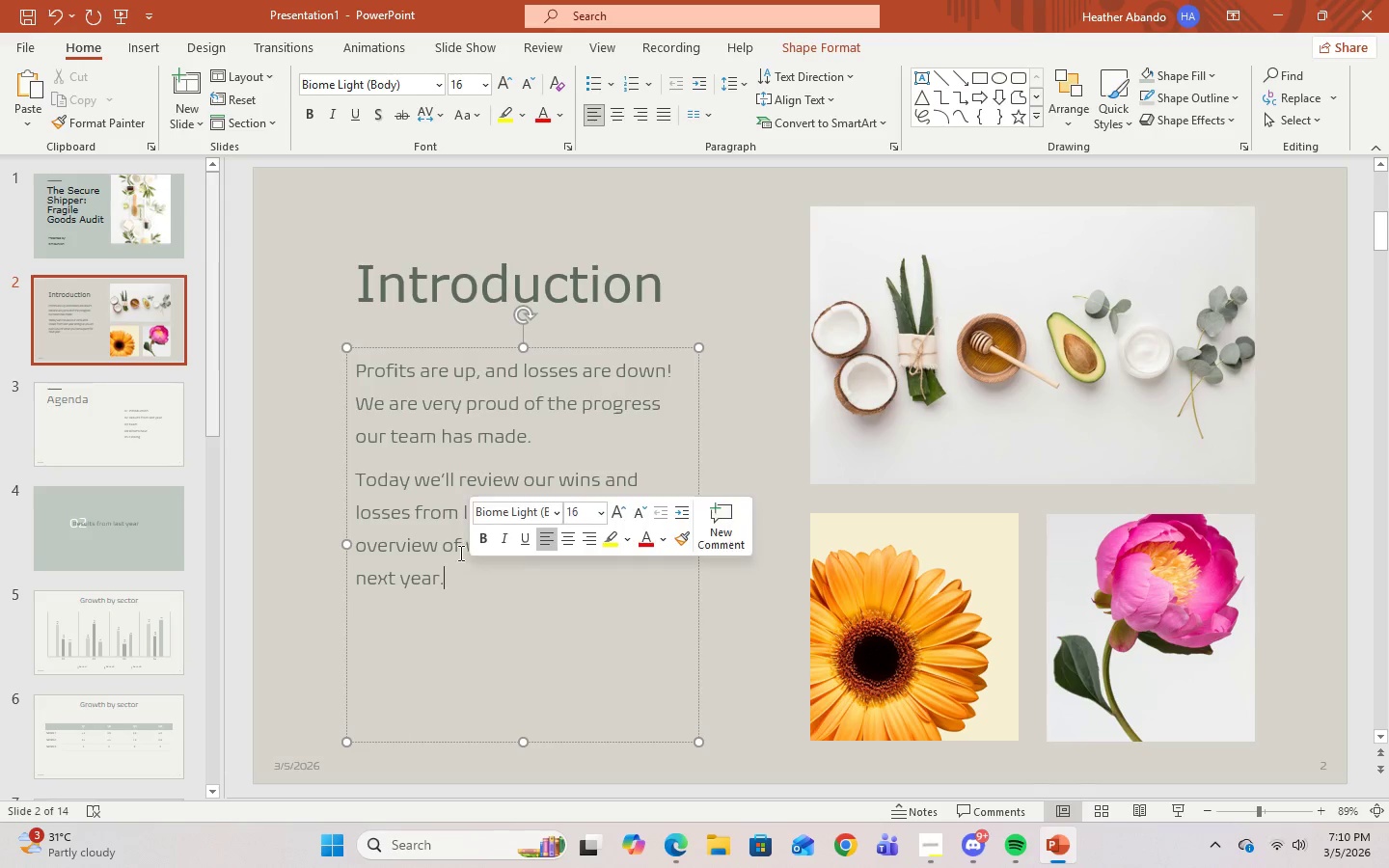 
left_click_drag(start_coordinate=[470, 571], to_coordinate=[364, 365])
 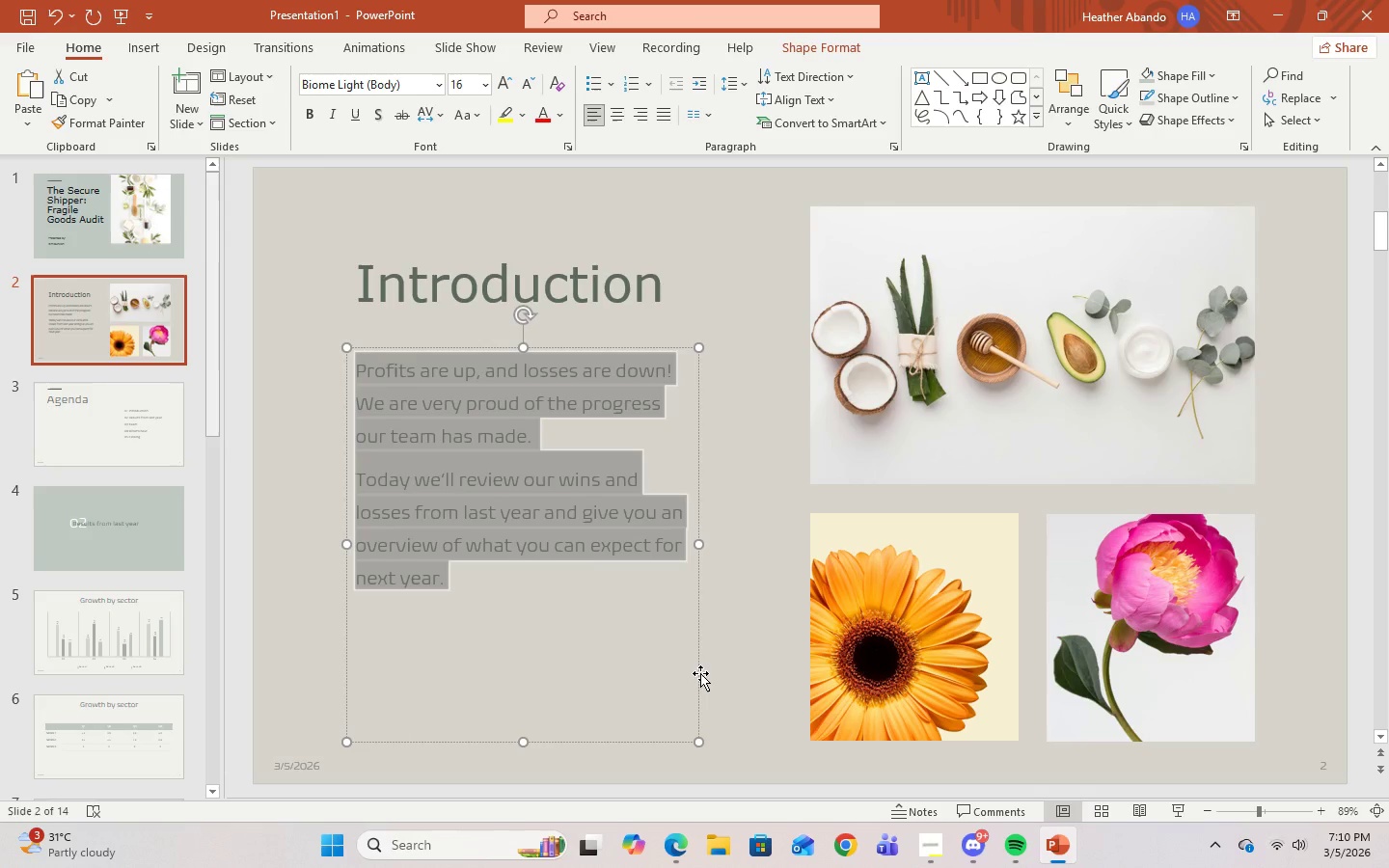 
key(Control+V)
 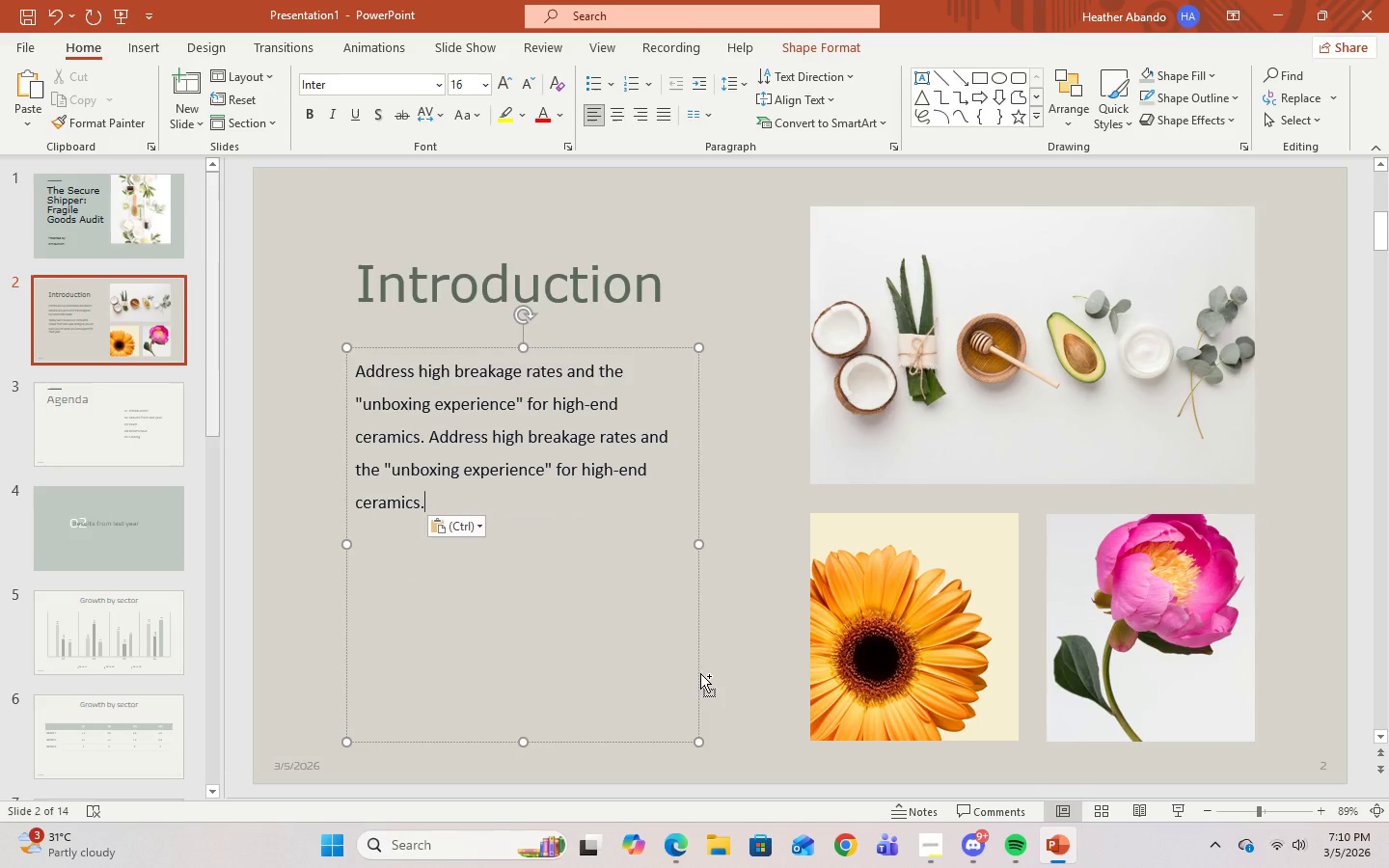 
key(Control+V)
 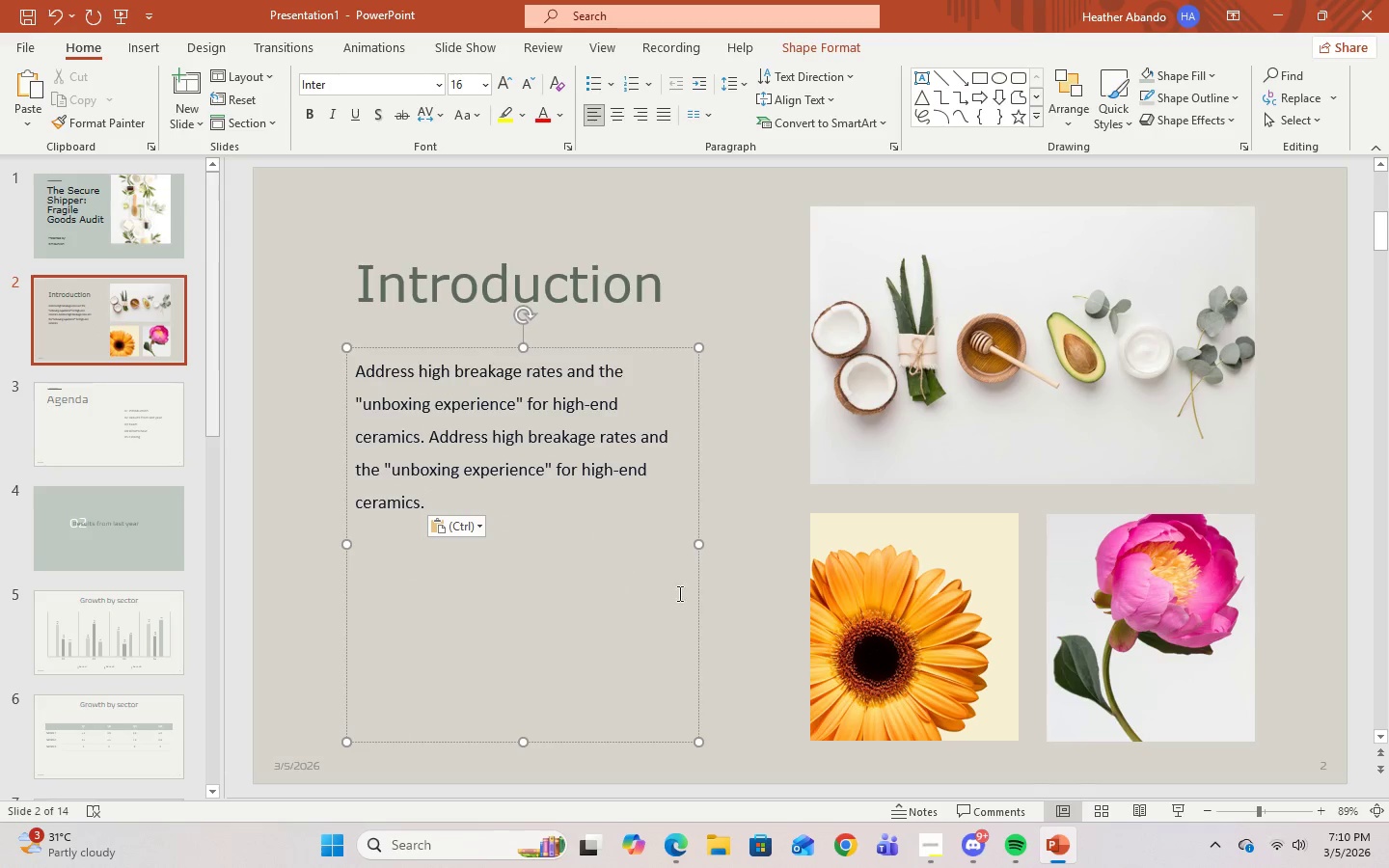 
left_click([741, 617])
 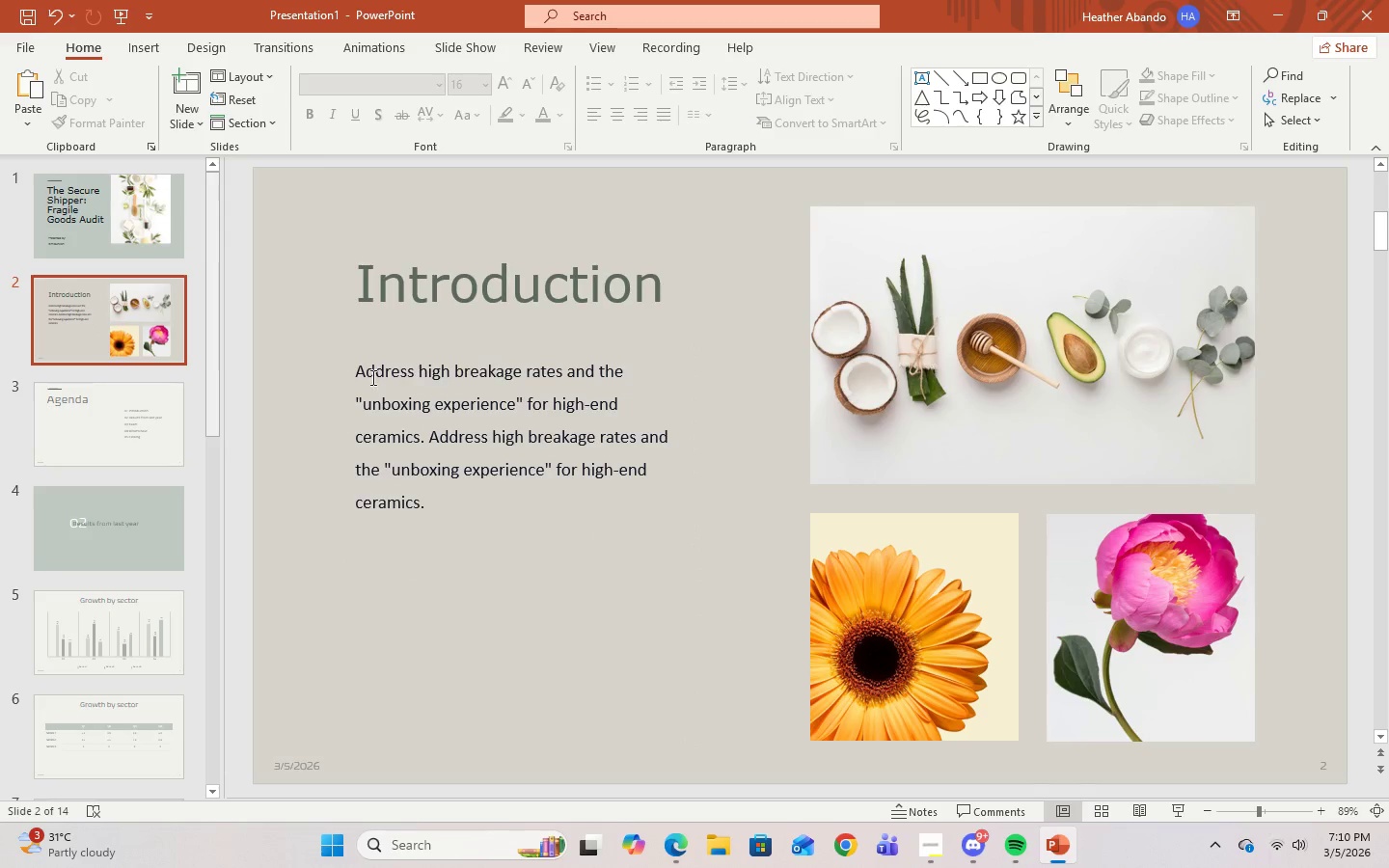 
left_click([355, 369])
 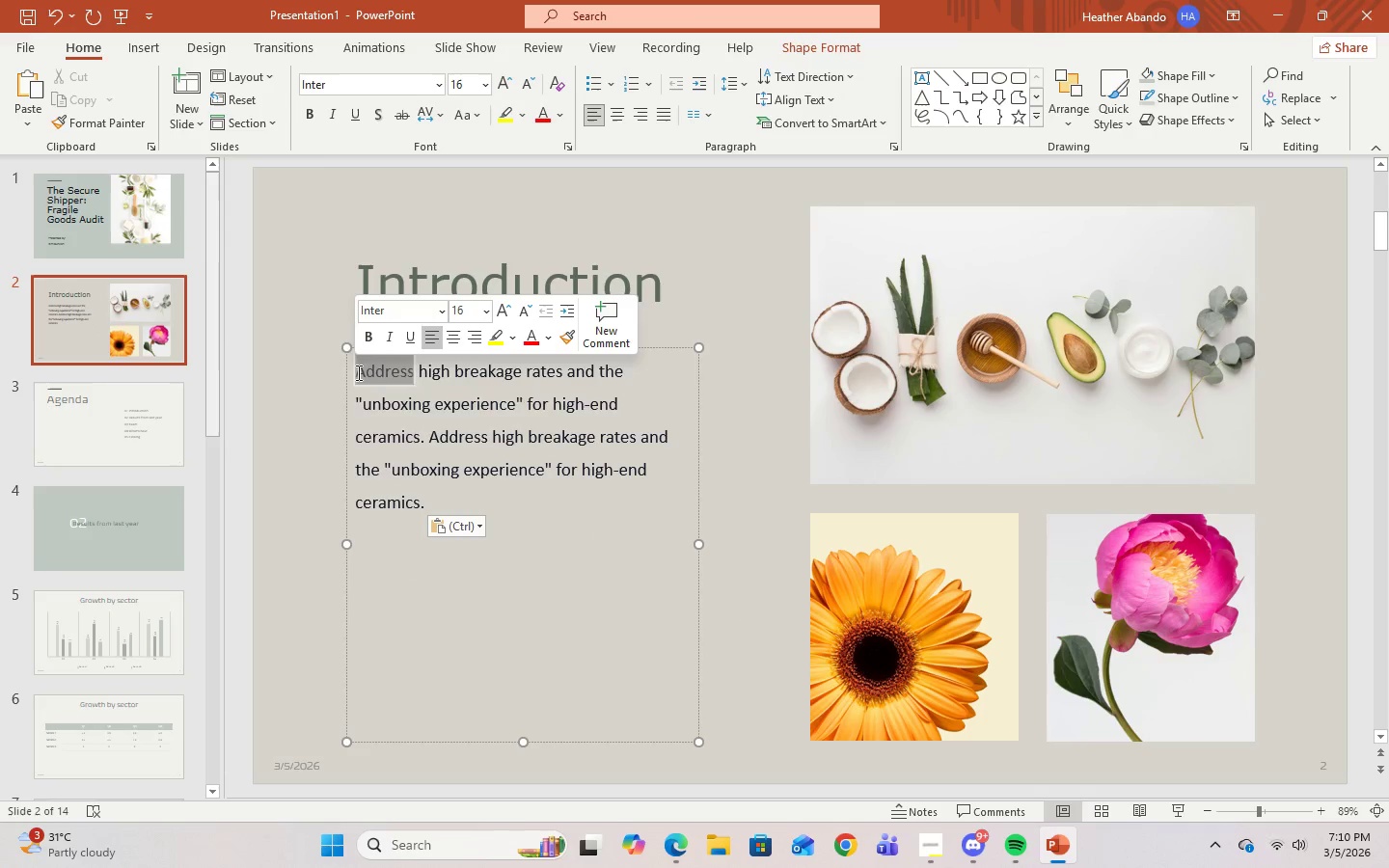 
left_click_drag(start_coordinate=[355, 369], to_coordinate=[442, 493])
 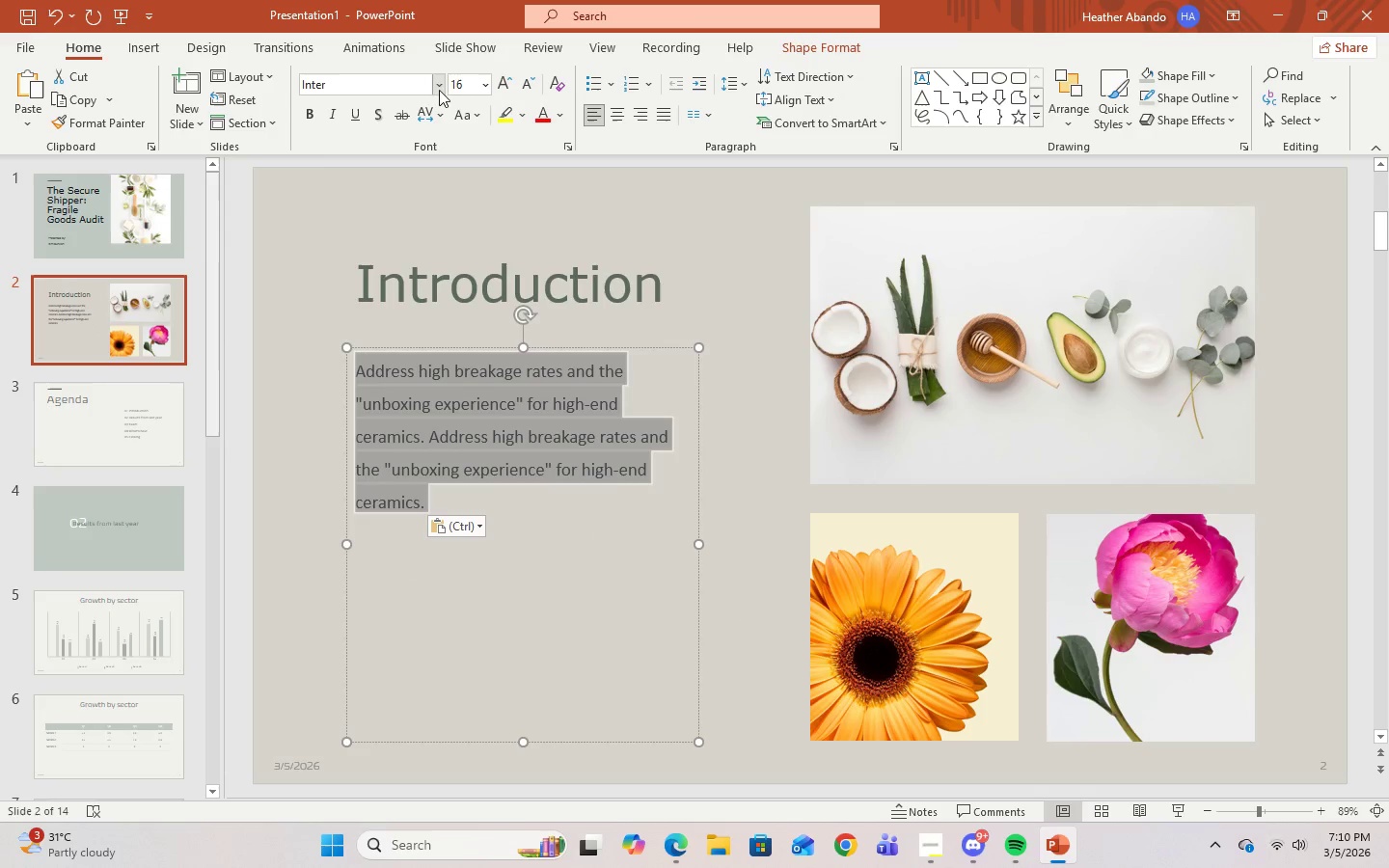 
left_click([439, 86])
 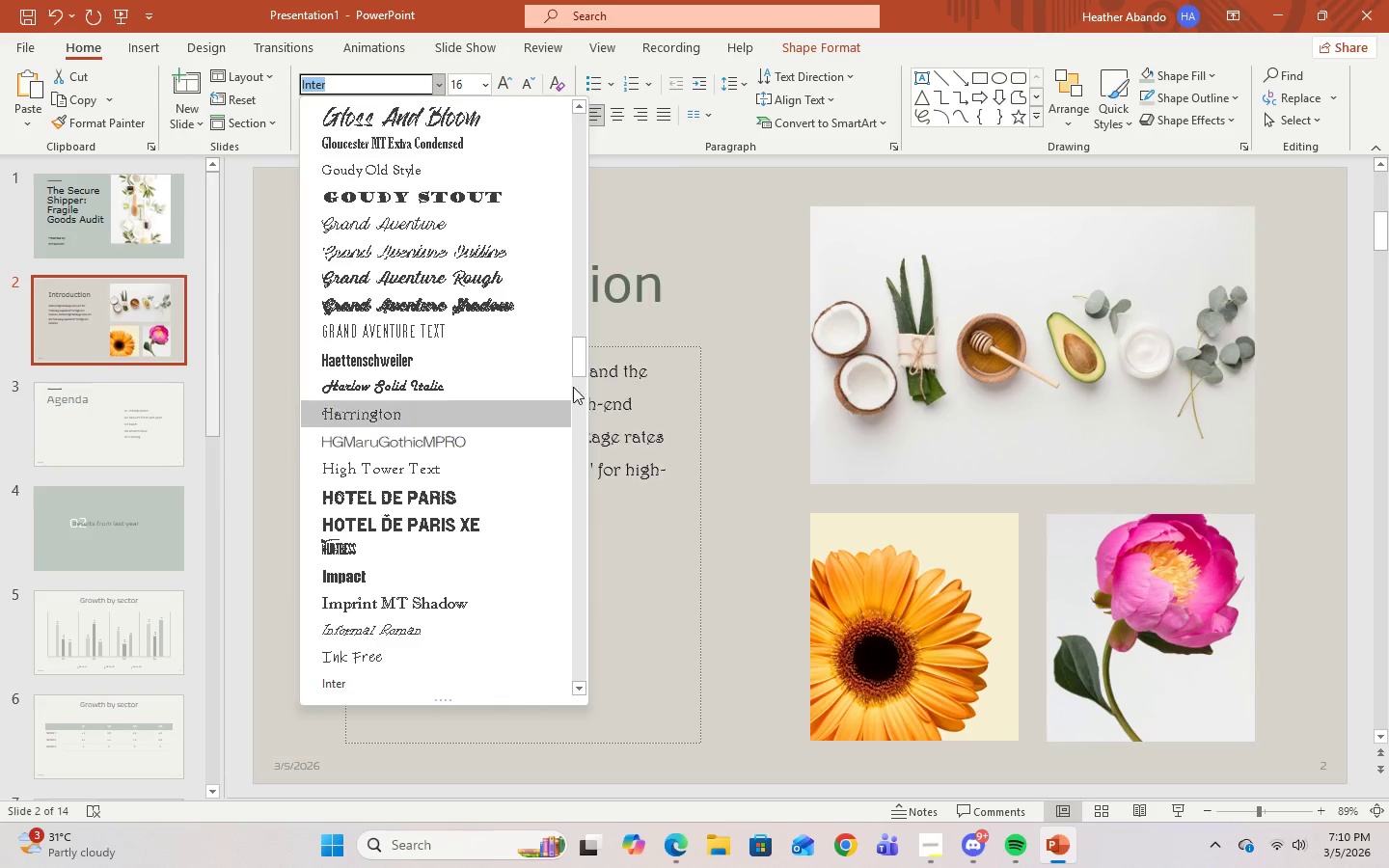 
left_click_drag(start_coordinate=[587, 360], to_coordinate=[588, 158])
 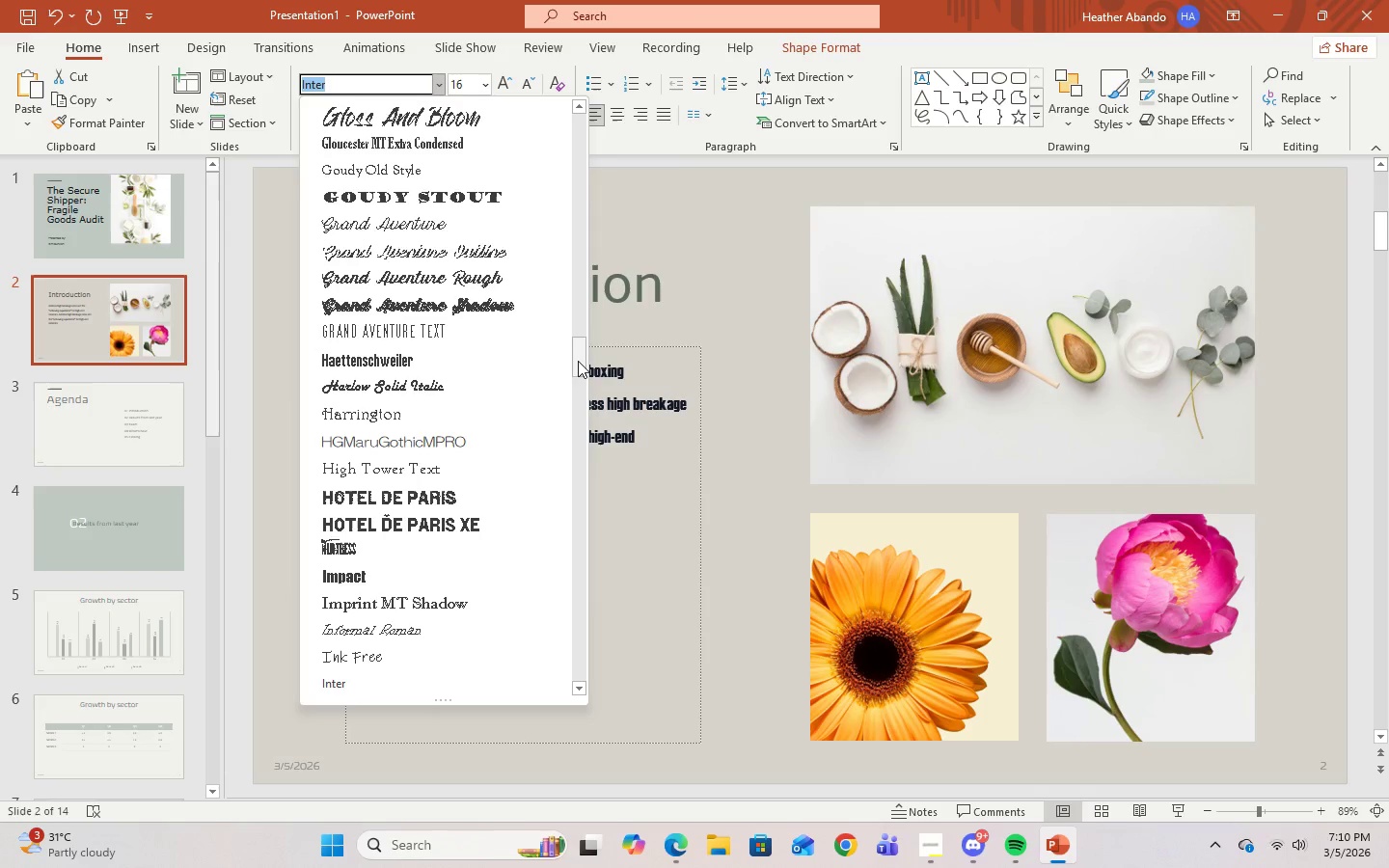 
left_click_drag(start_coordinate=[578, 360], to_coordinate=[579, 124])
 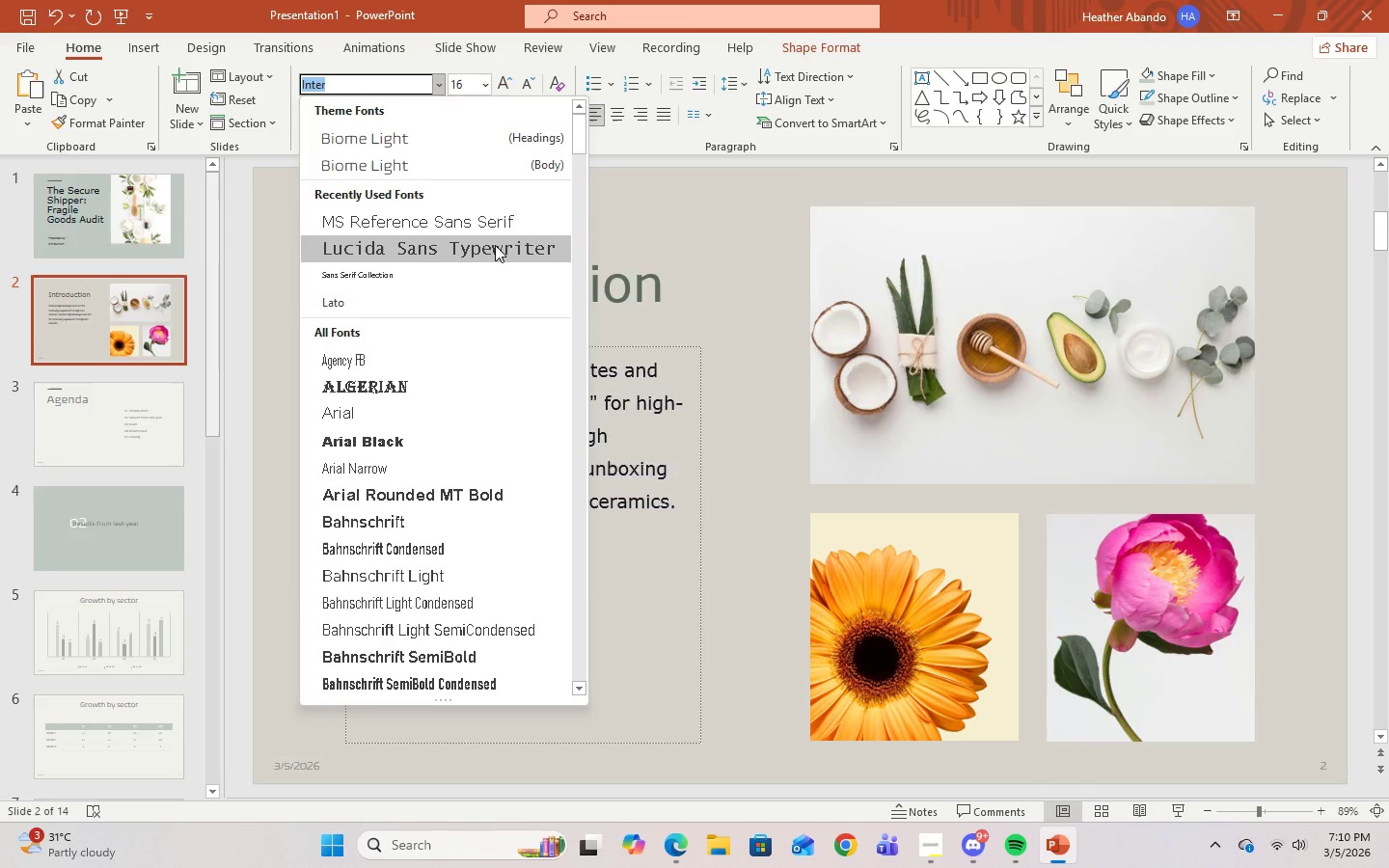 
left_click([495, 245])
 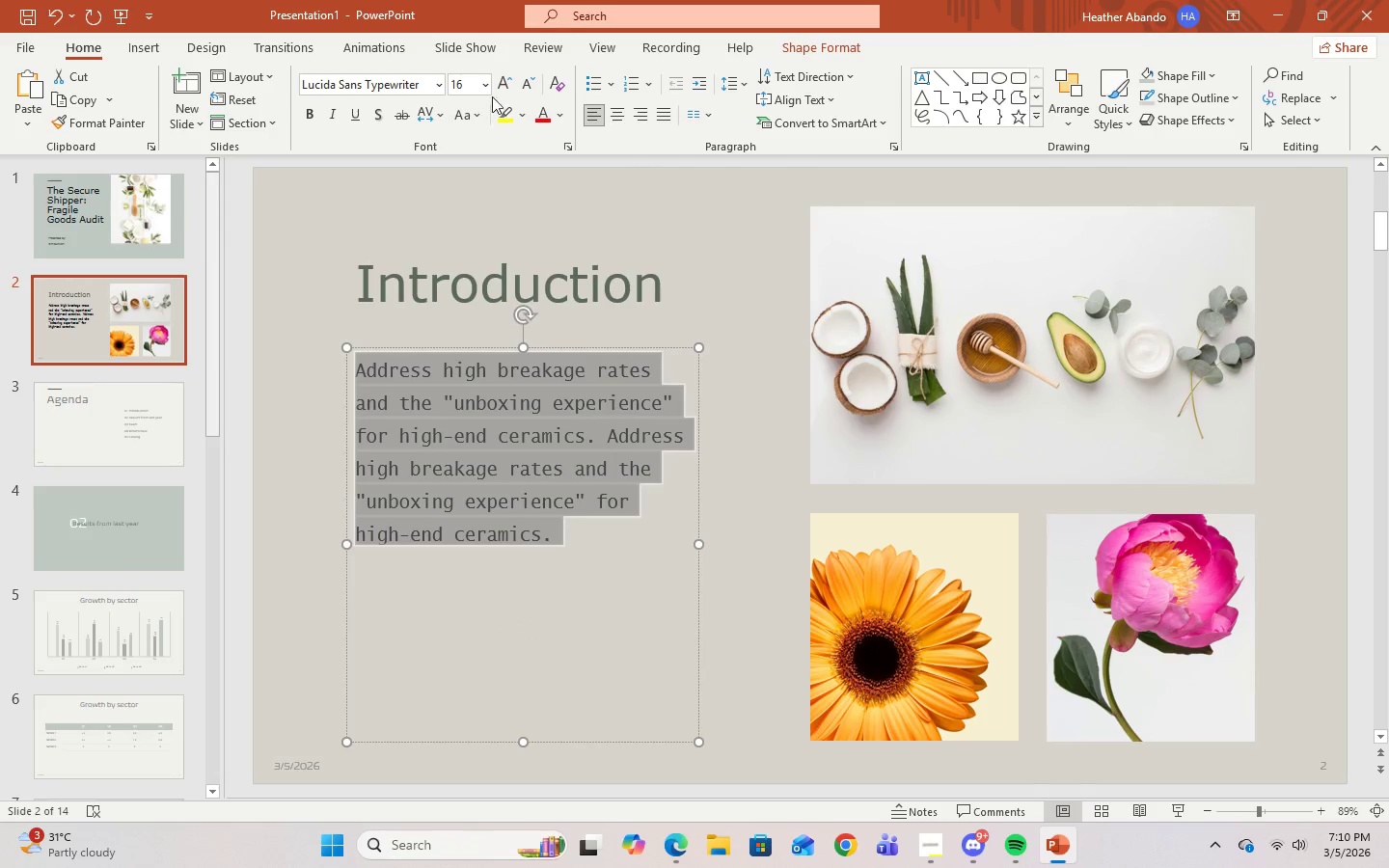 
left_click([485, 83])
 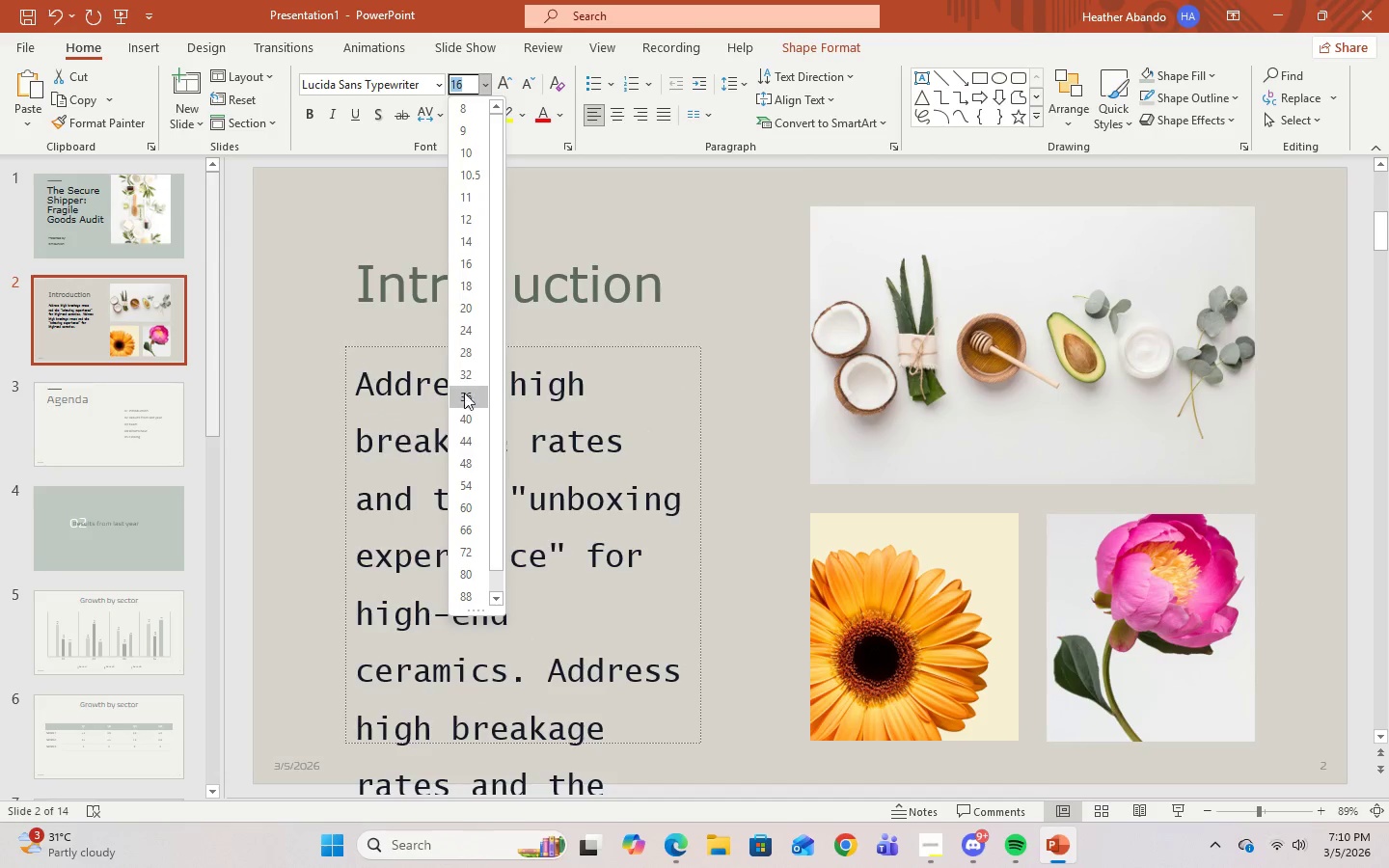 
mouse_move([464, 328])
 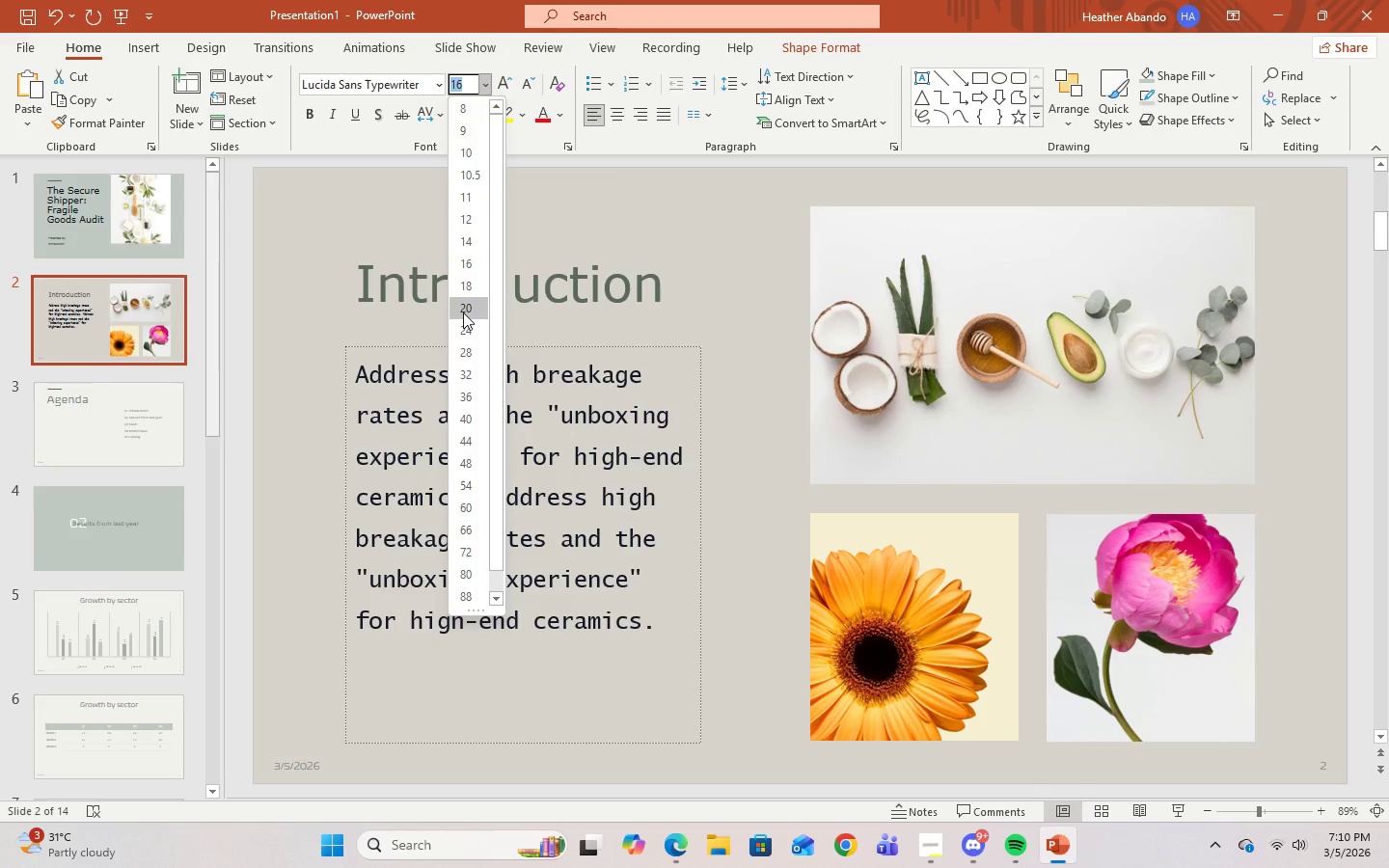 
left_click([463, 312])
 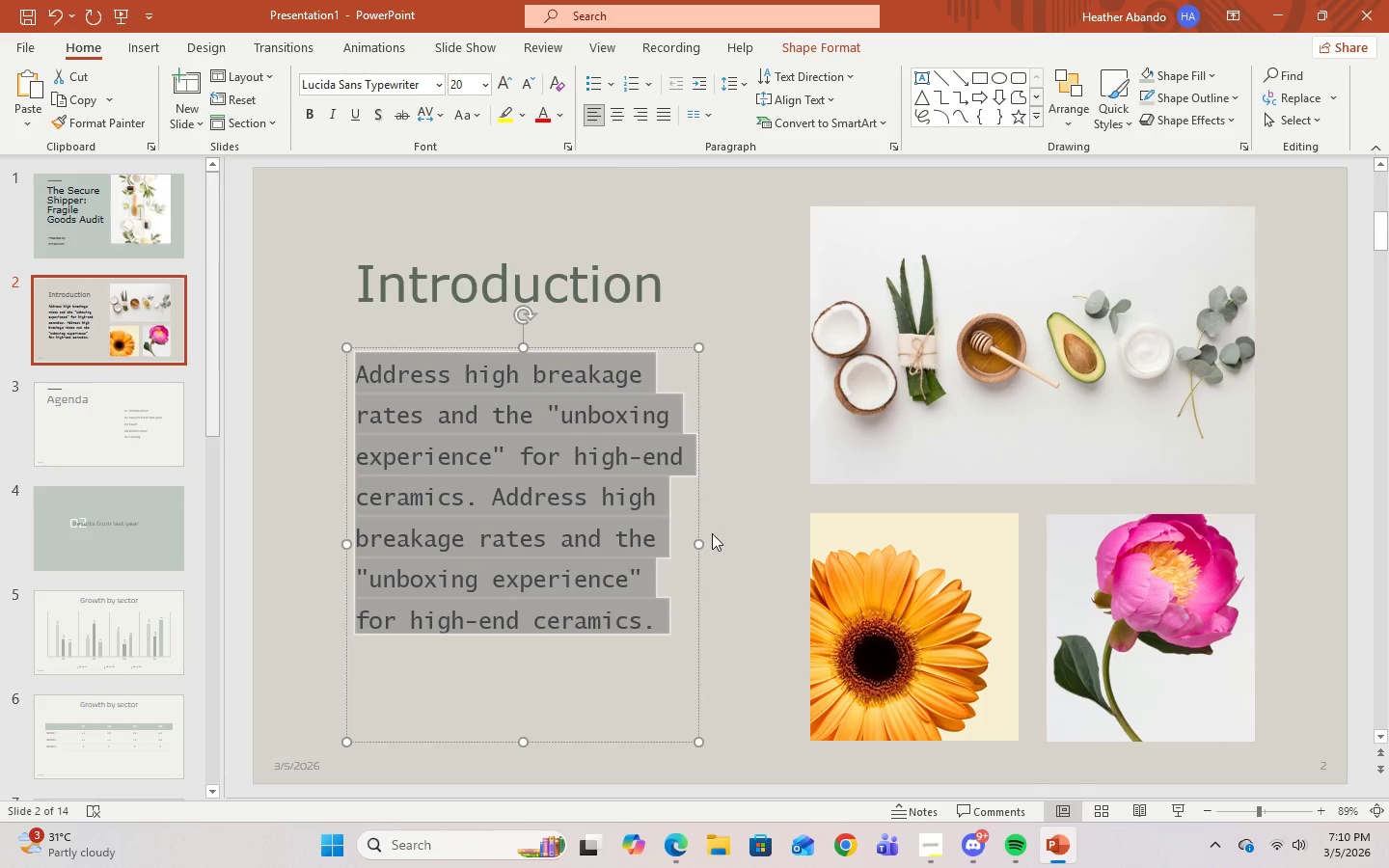 
left_click([737, 543])
 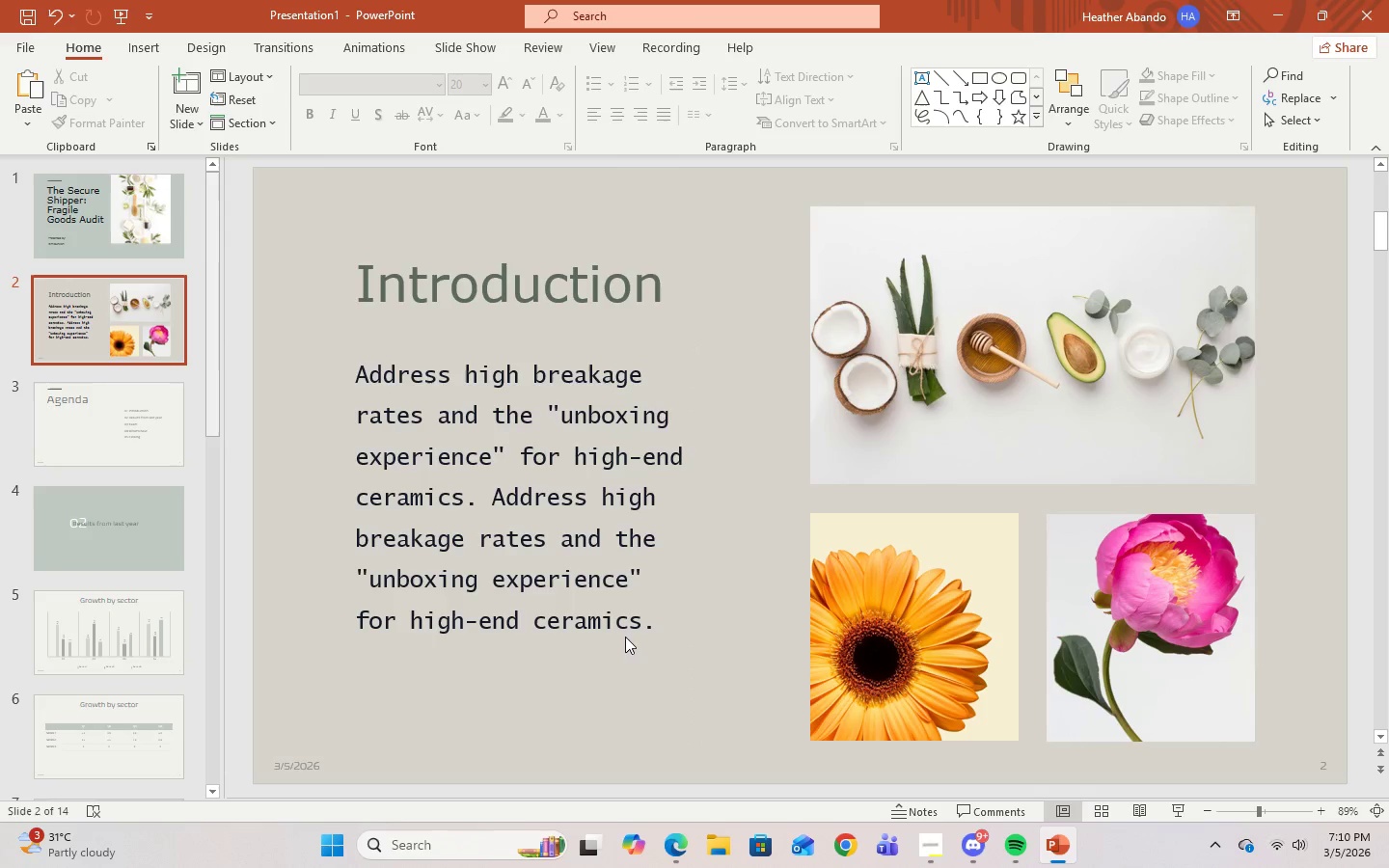 
left_click([629, 649])
 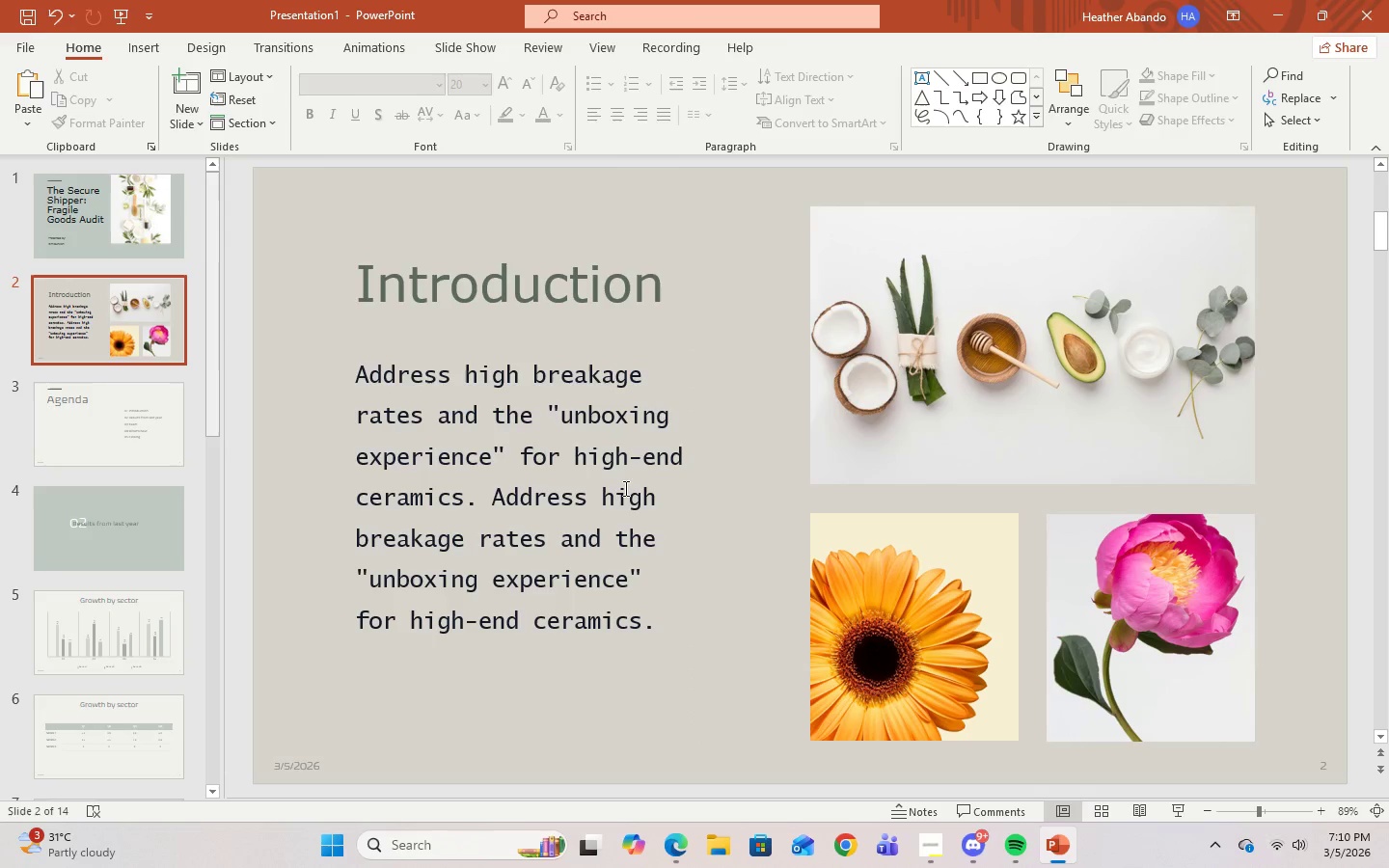 
left_click([624, 488])
 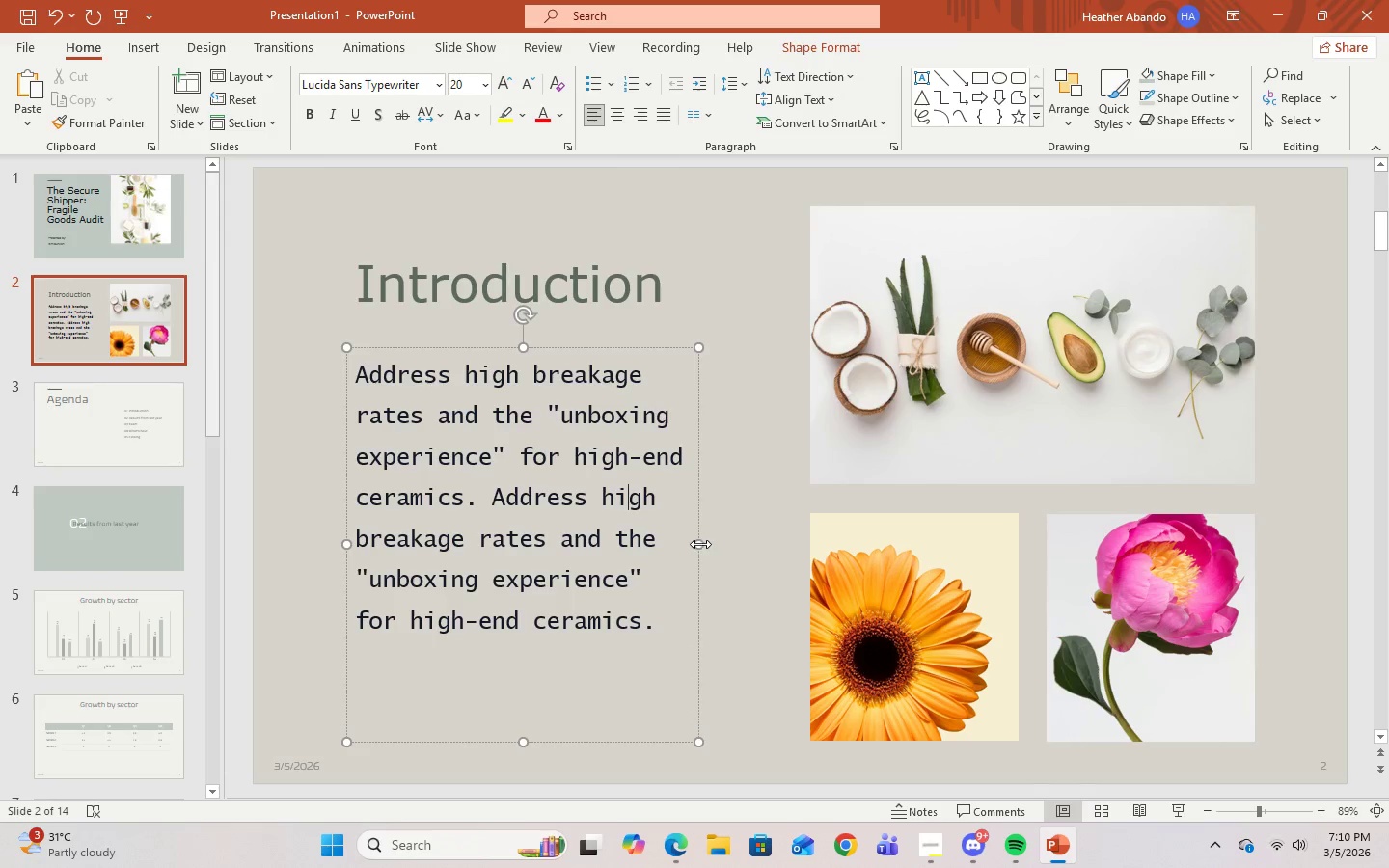 
left_click_drag(start_coordinate=[700, 544], to_coordinate=[767, 556])
 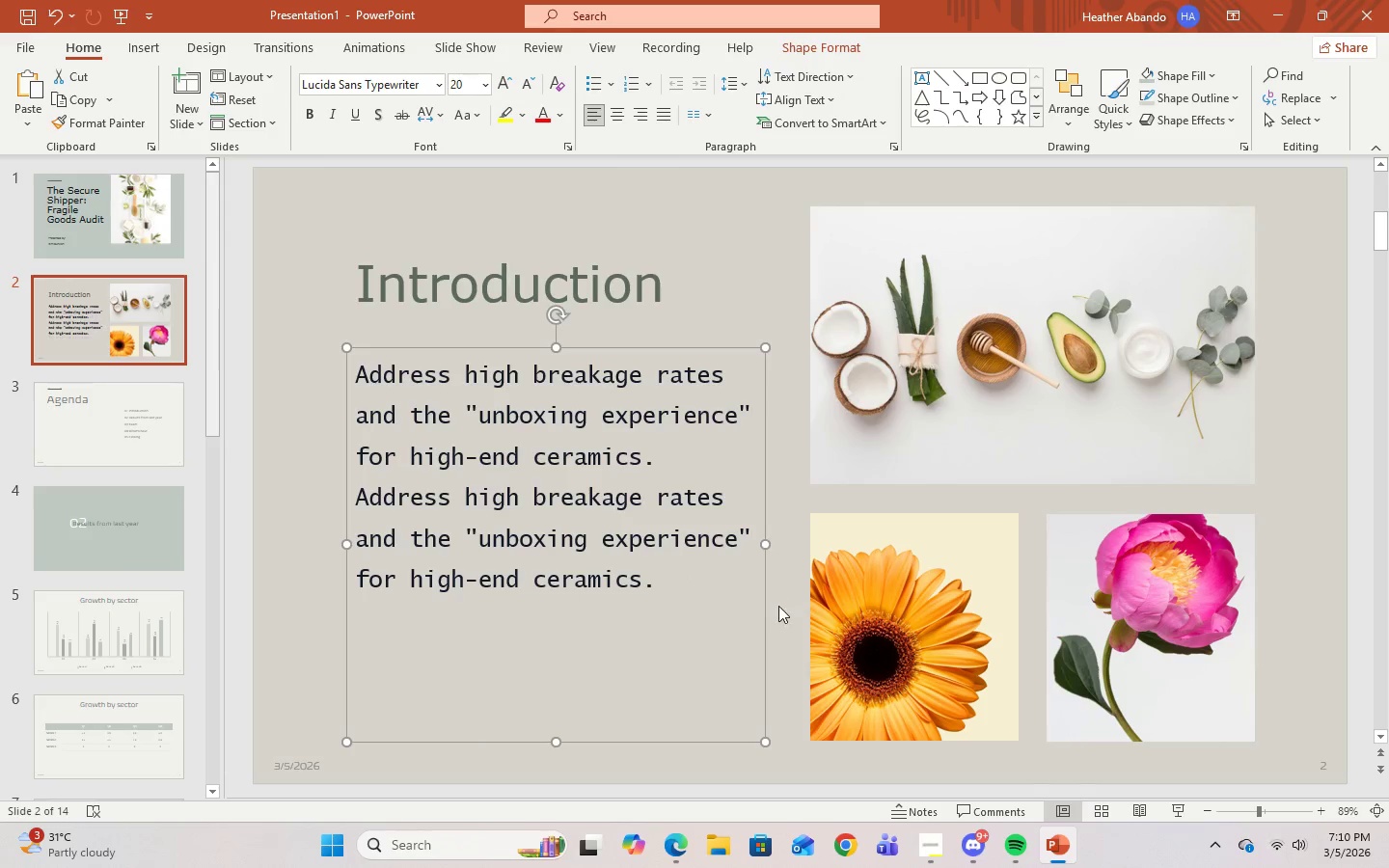 
left_click([778, 606])
 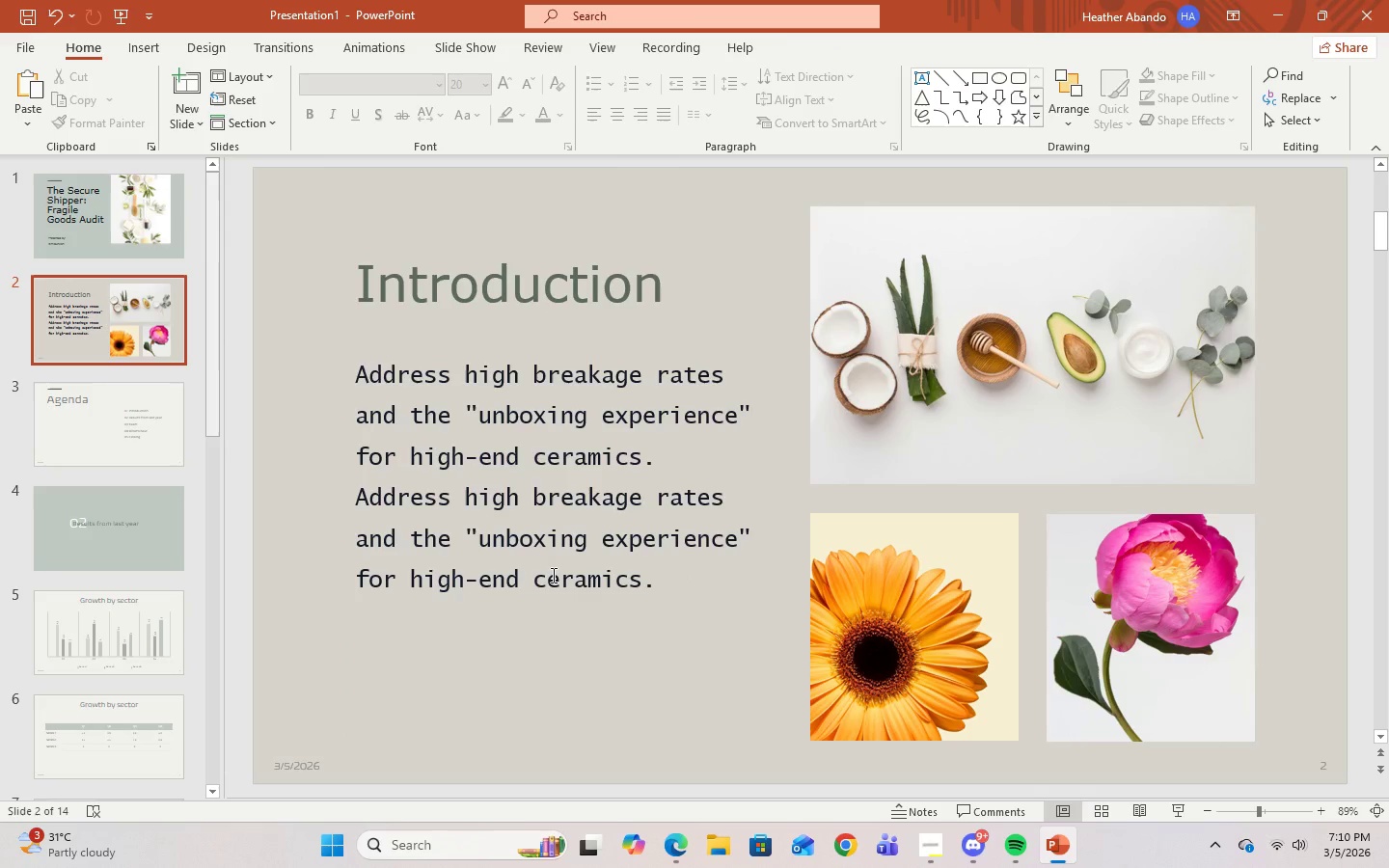 
left_click([552, 575])
 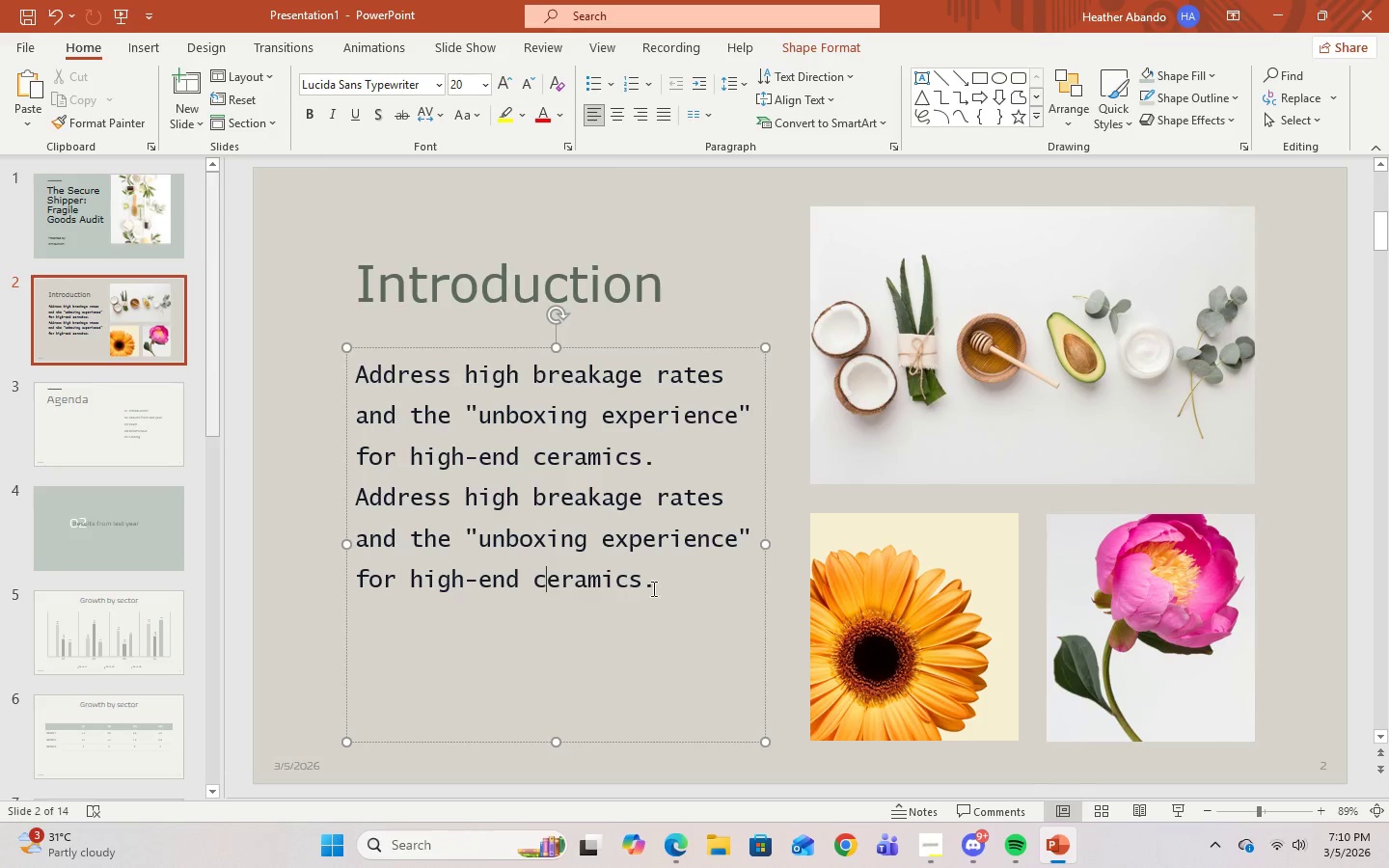 
left_click([652, 588])
 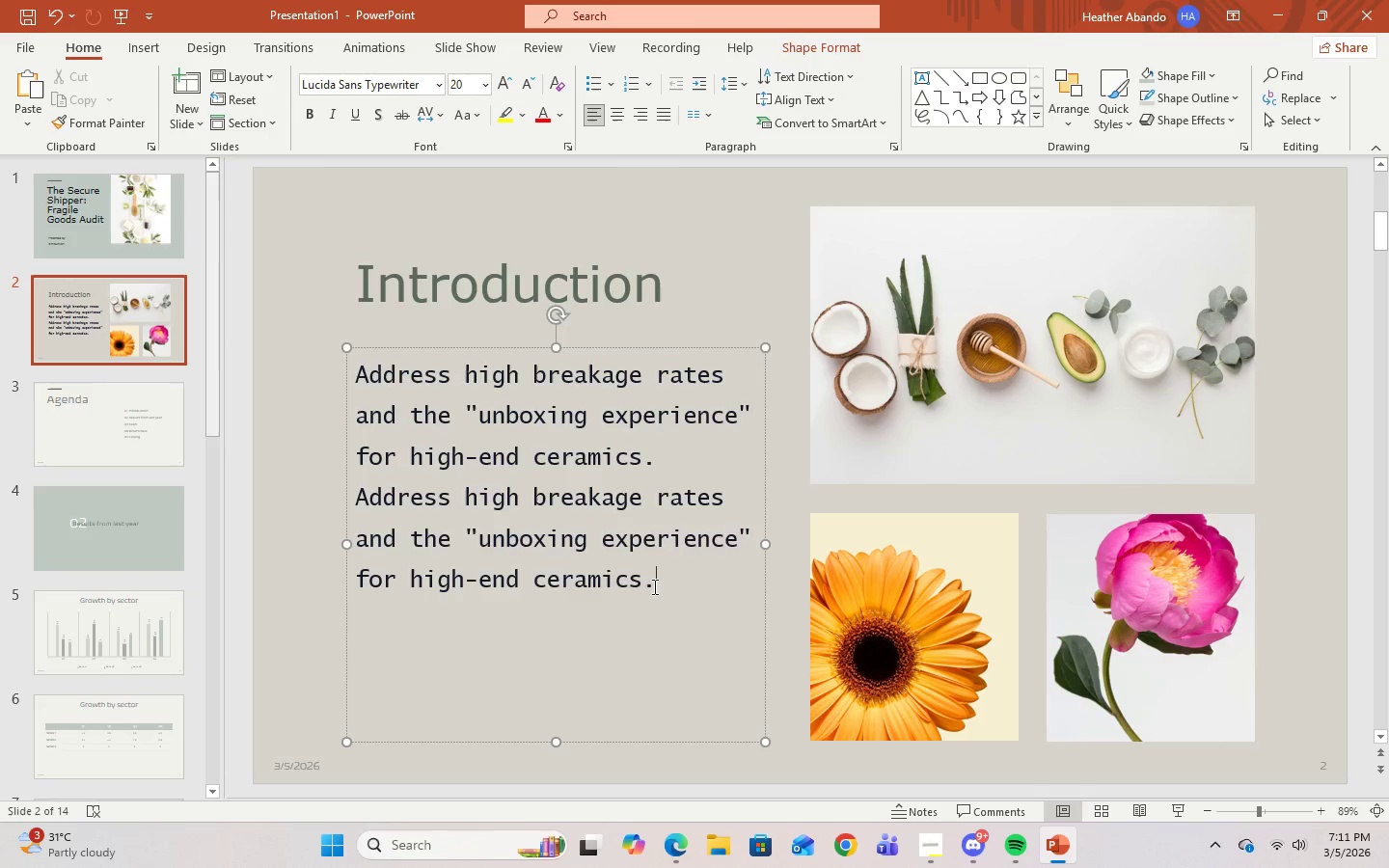 
left_click_drag(start_coordinate=[651, 584], to_coordinate=[365, 382])
 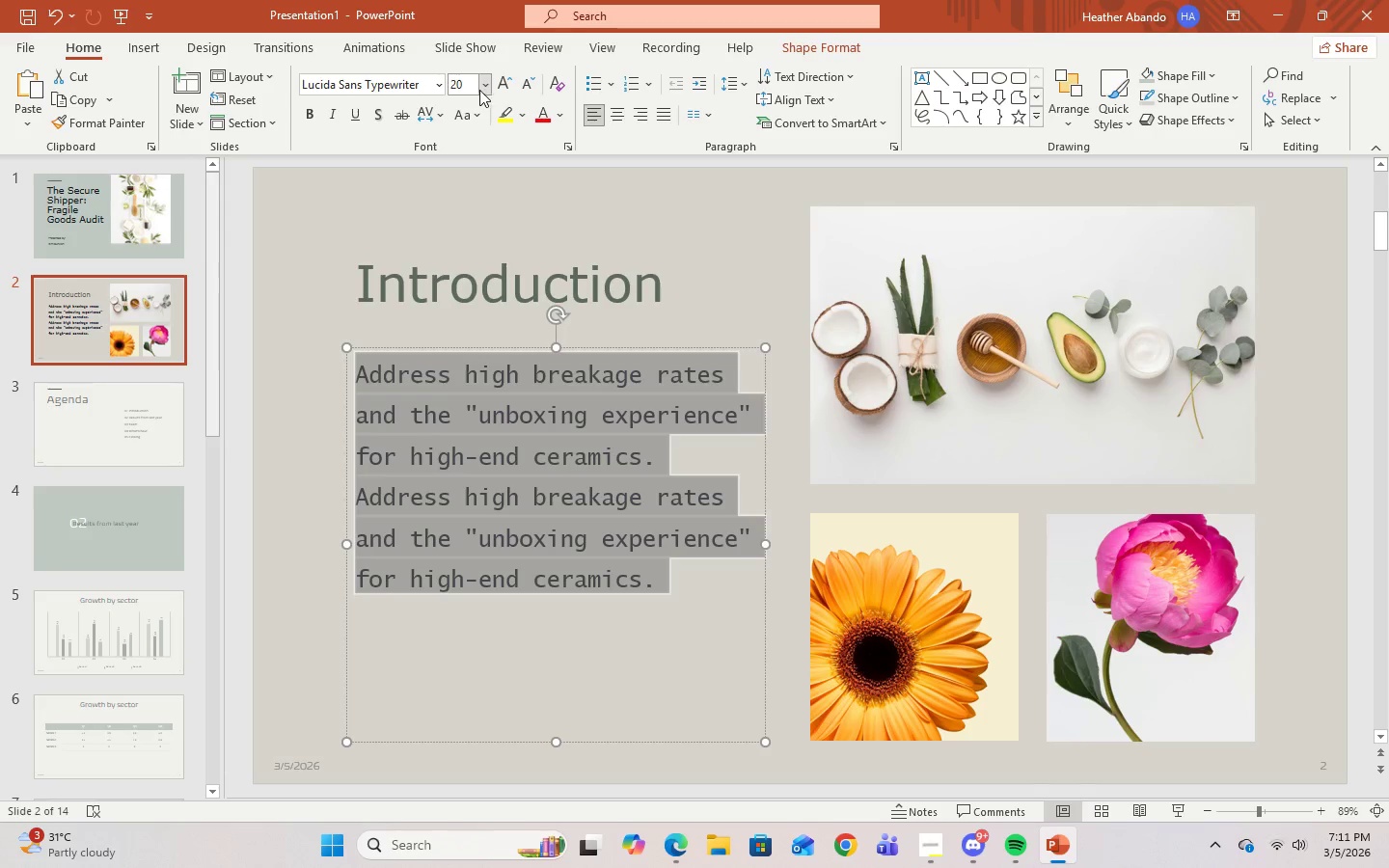 
left_click([482, 89])
 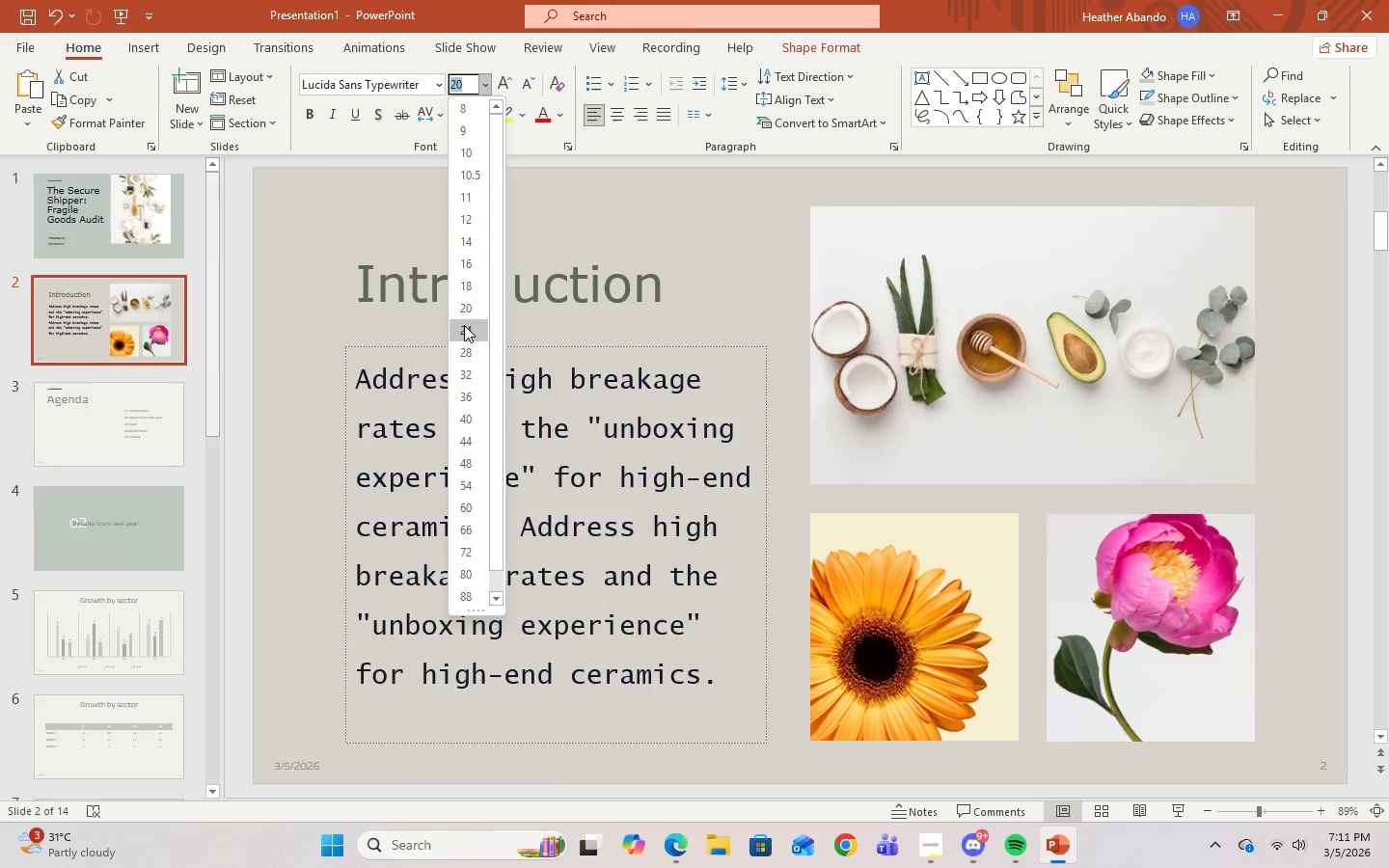 
left_click([464, 325])
 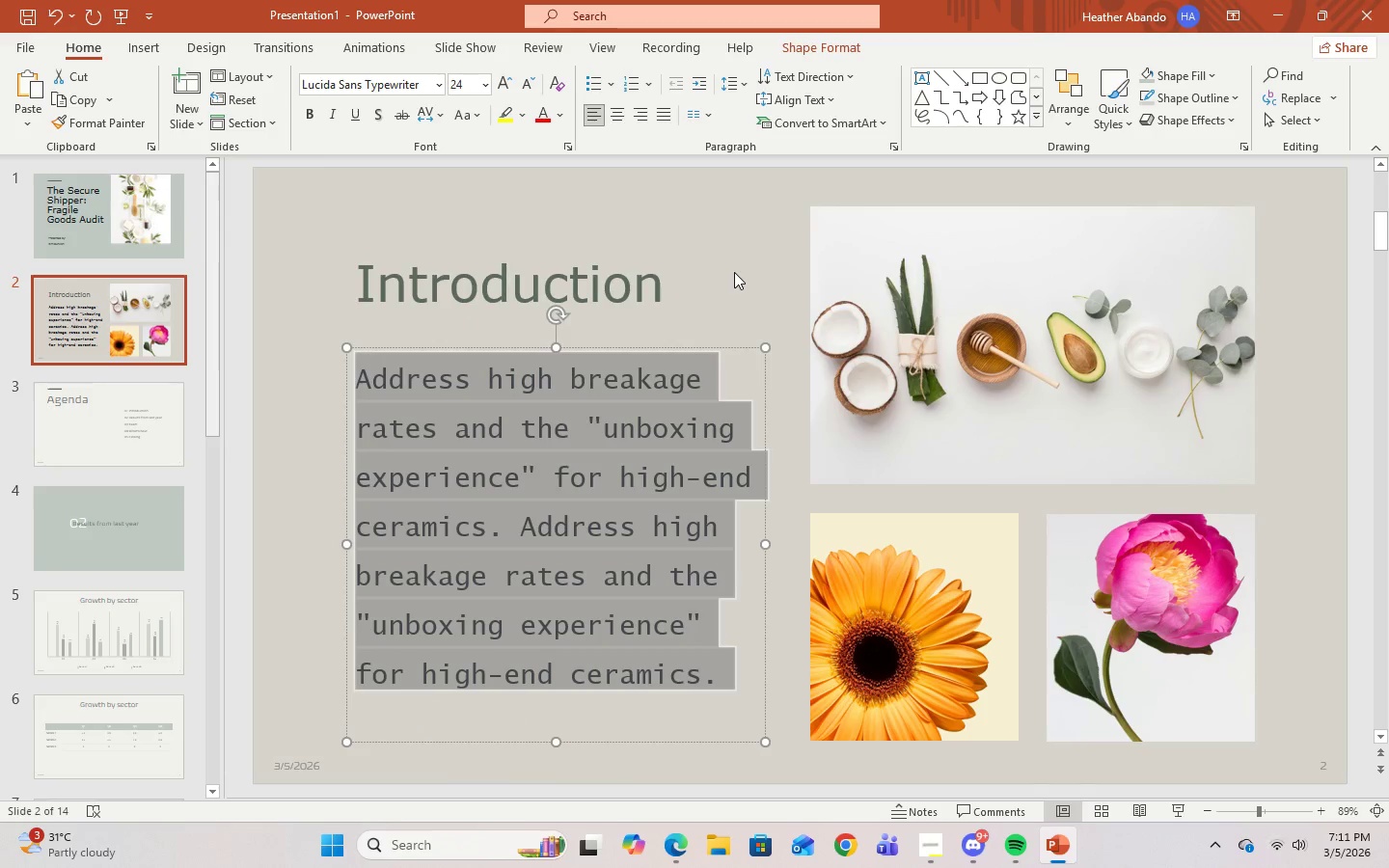 
left_click([734, 269])
 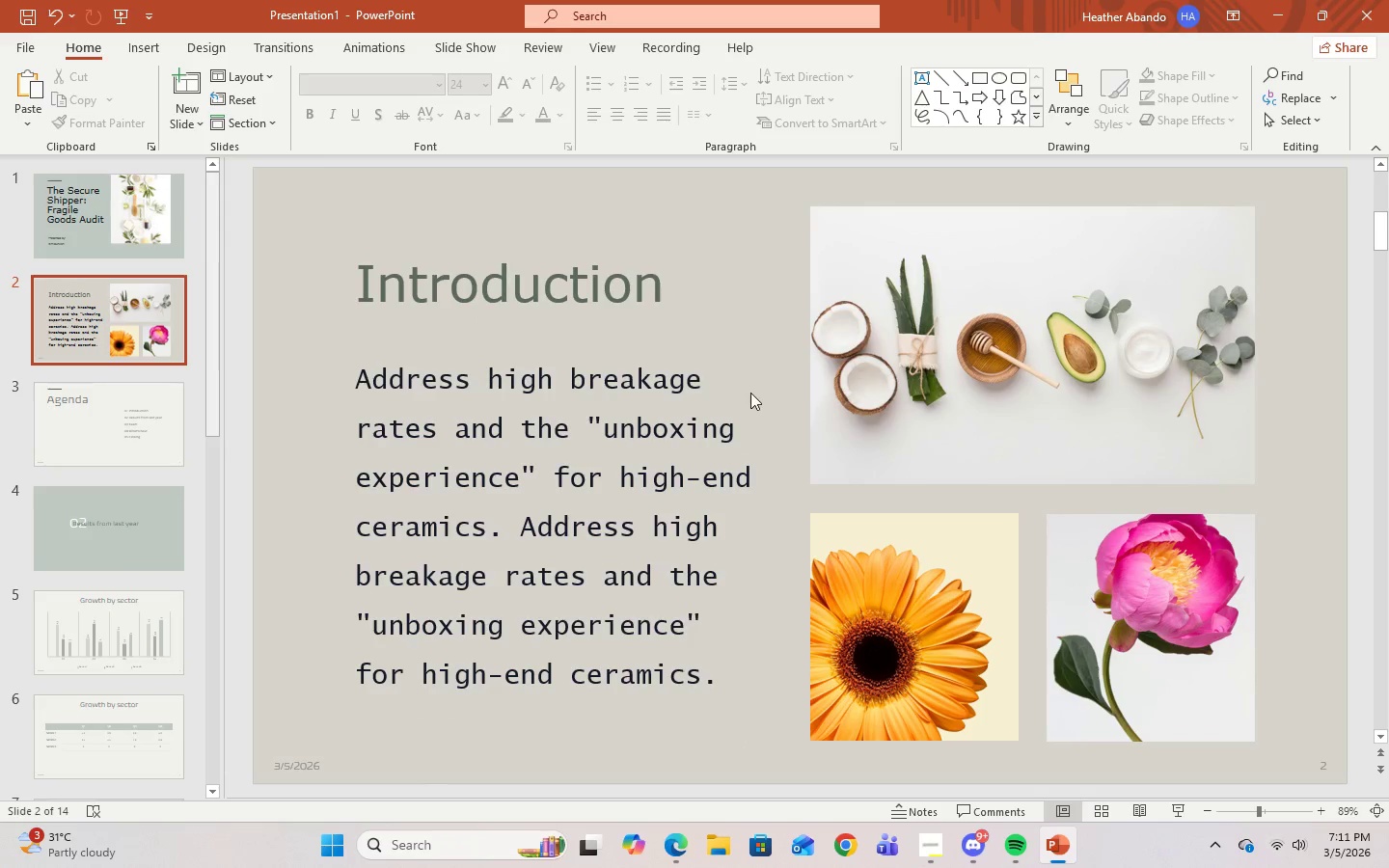 
left_click([735, 385])
 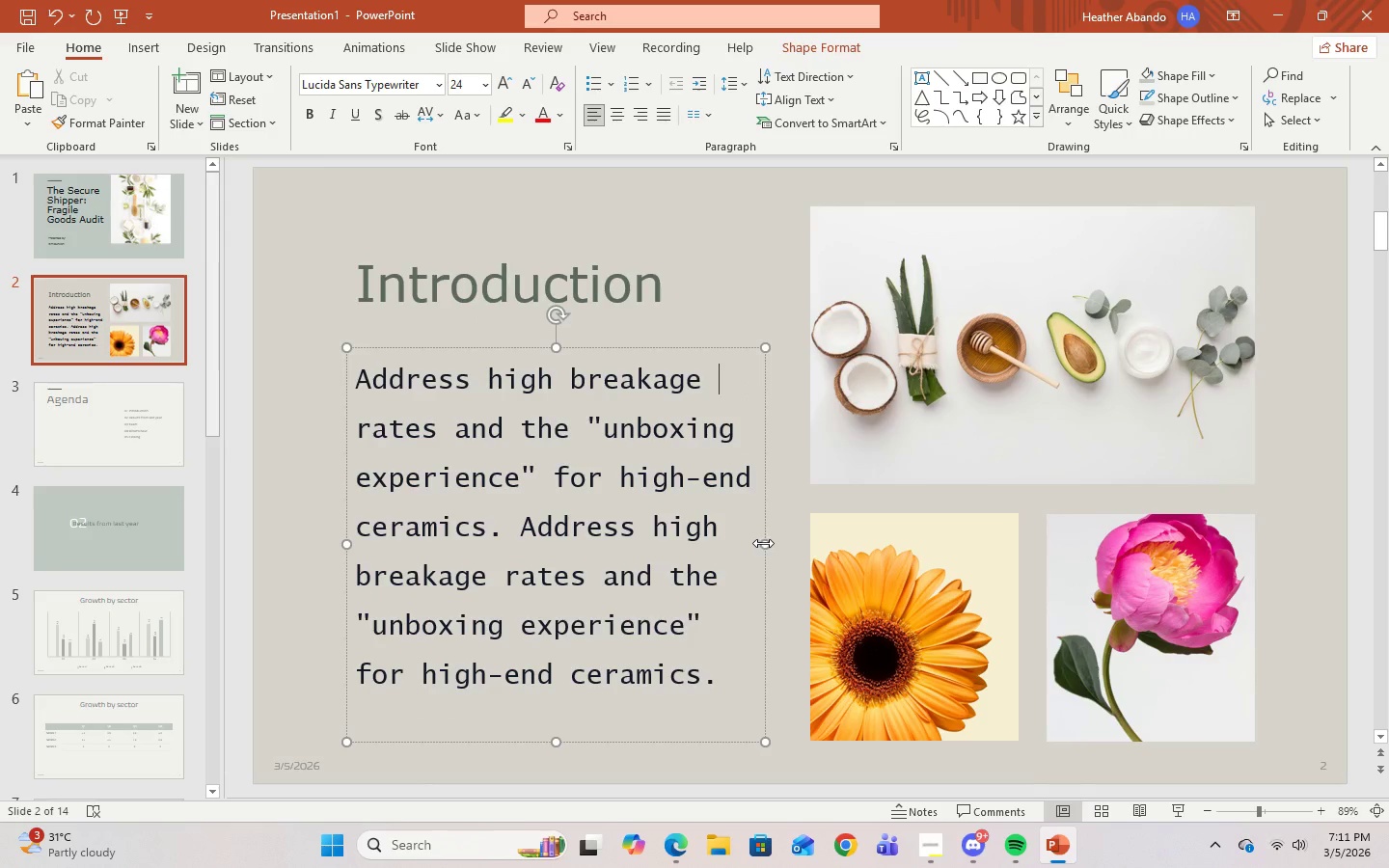 
left_click_drag(start_coordinate=[762, 545], to_coordinate=[755, 545])
 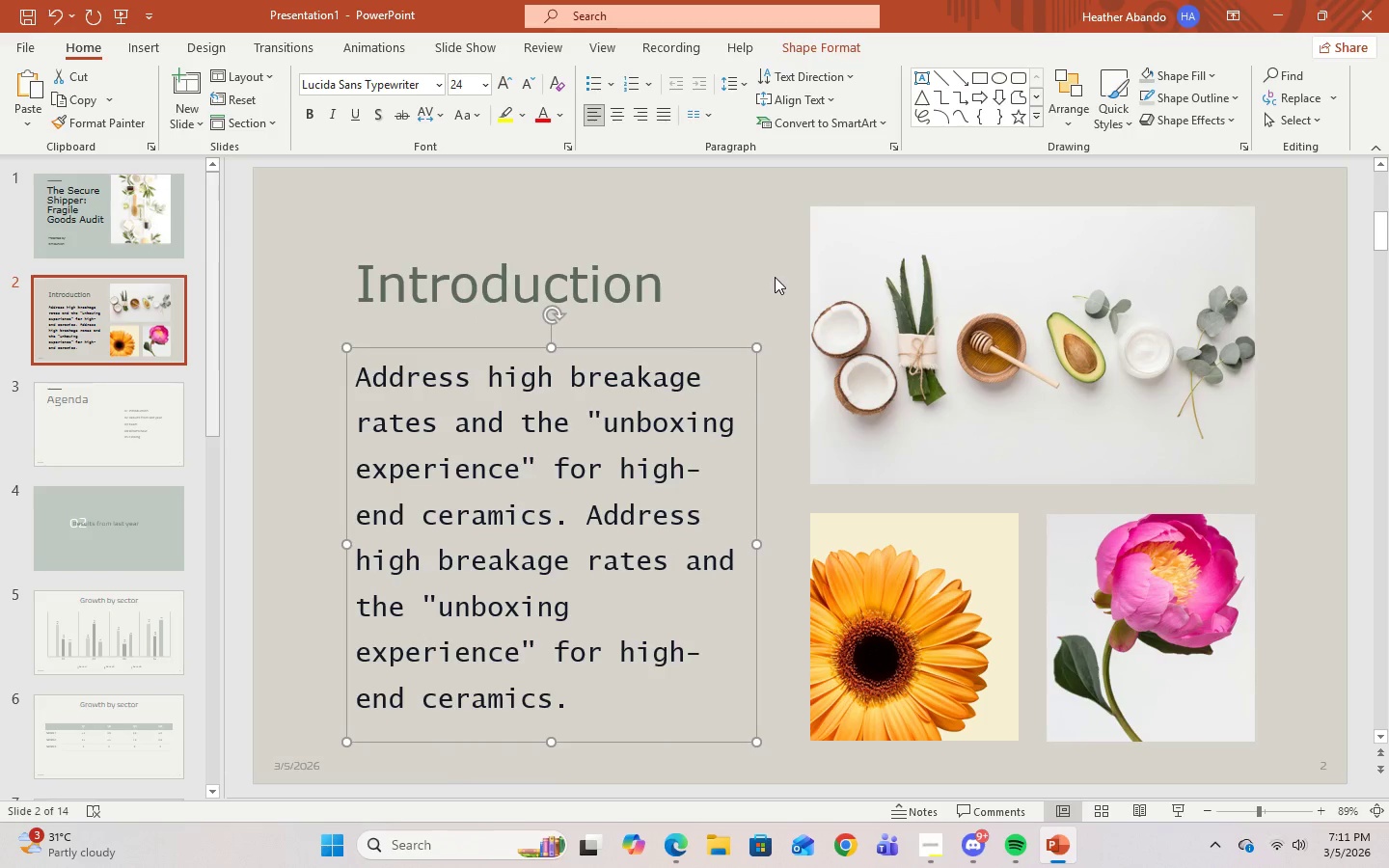 
left_click([775, 277])
 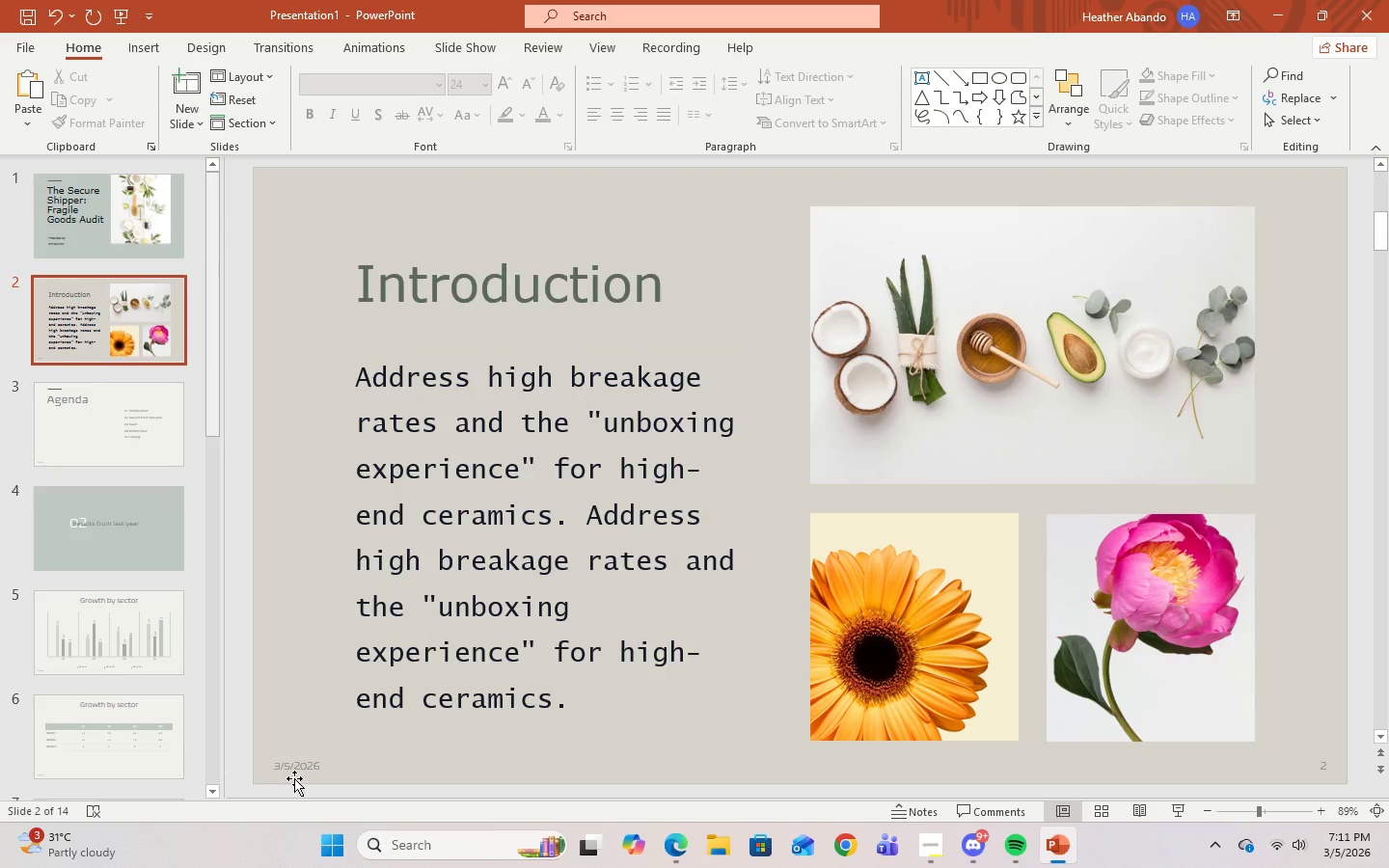 
left_click([296, 766])
 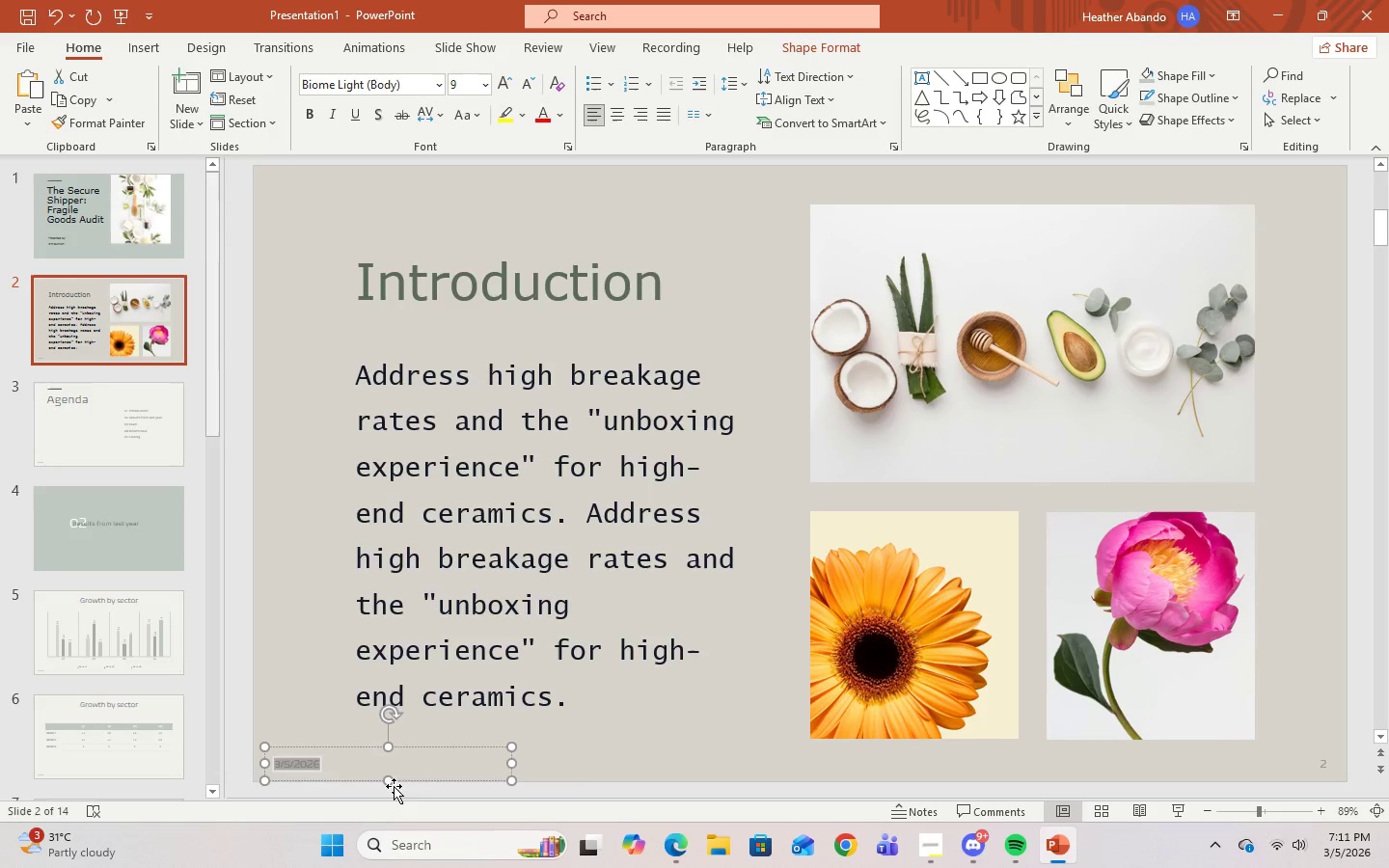 
left_click([613, 758])
 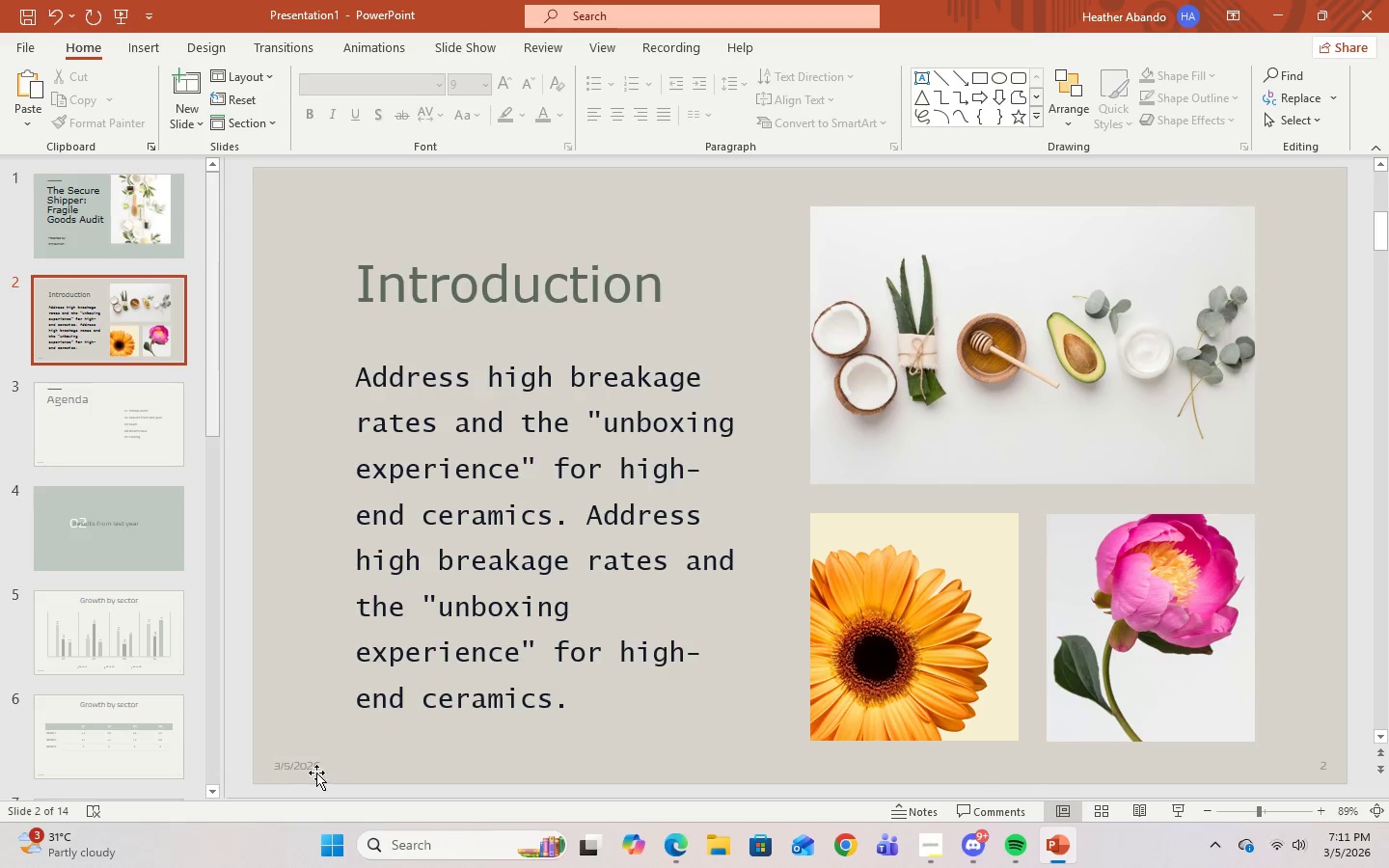 
left_click([311, 767])
 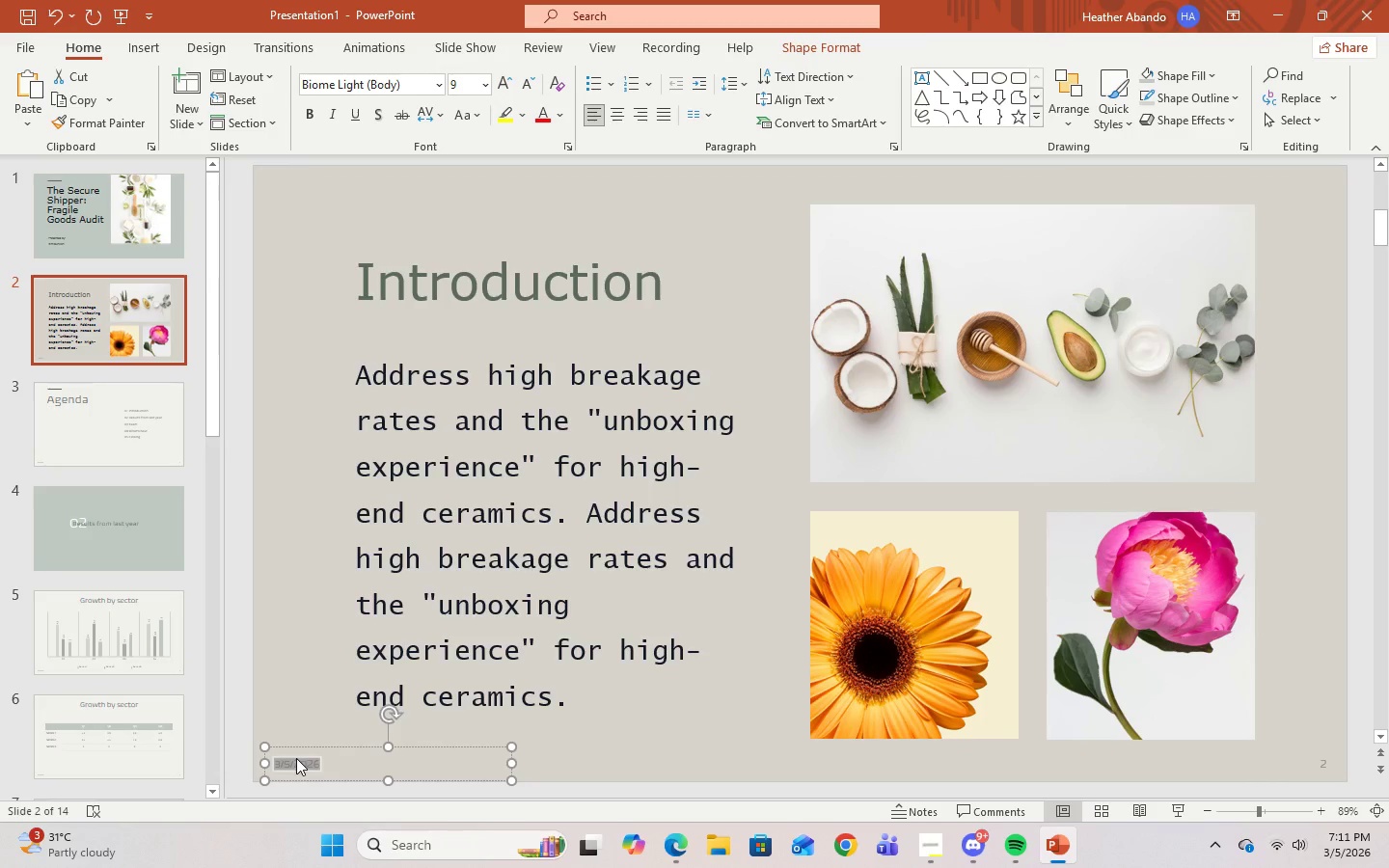 
right_click([298, 765])
 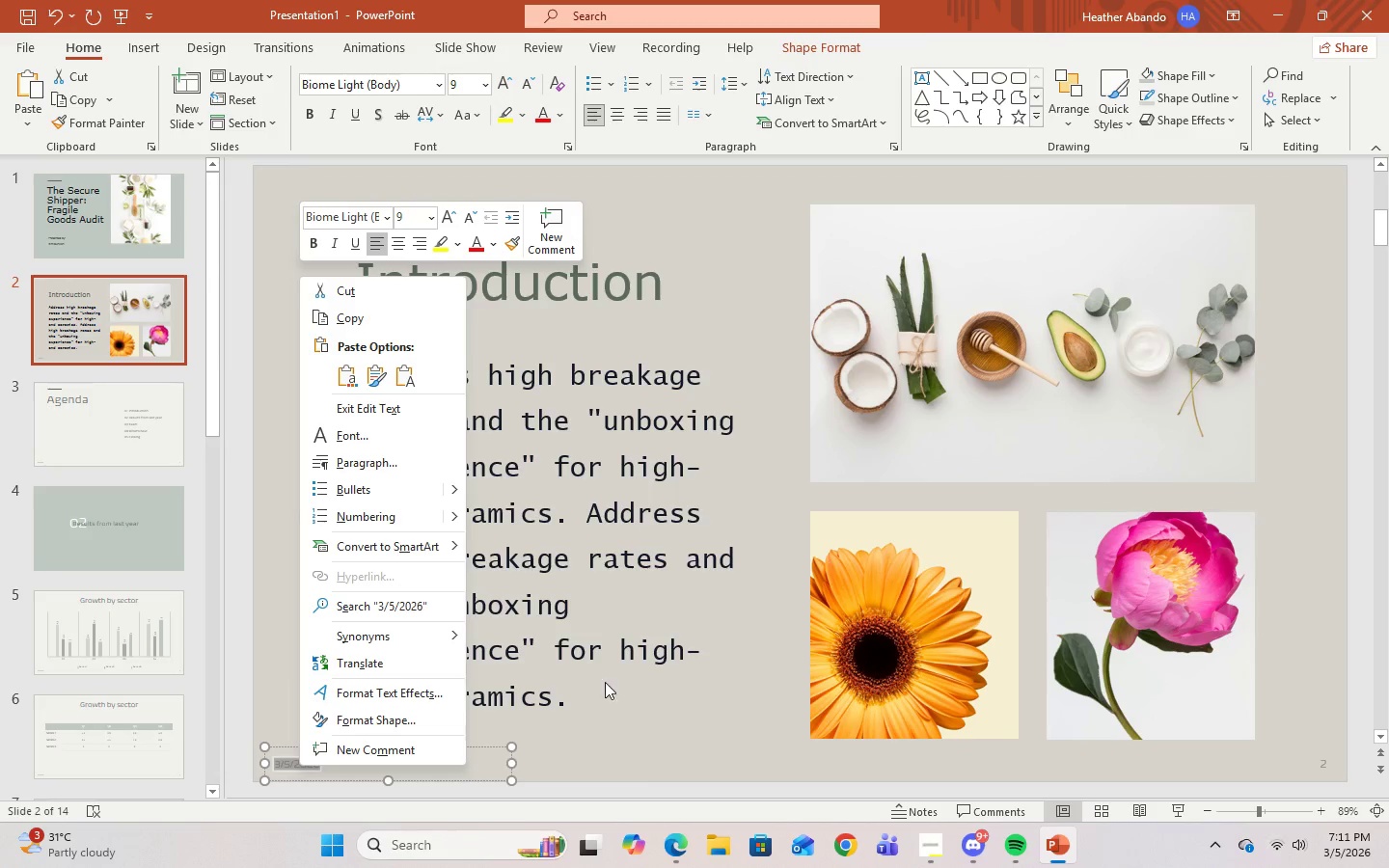 
left_click([341, 294])
 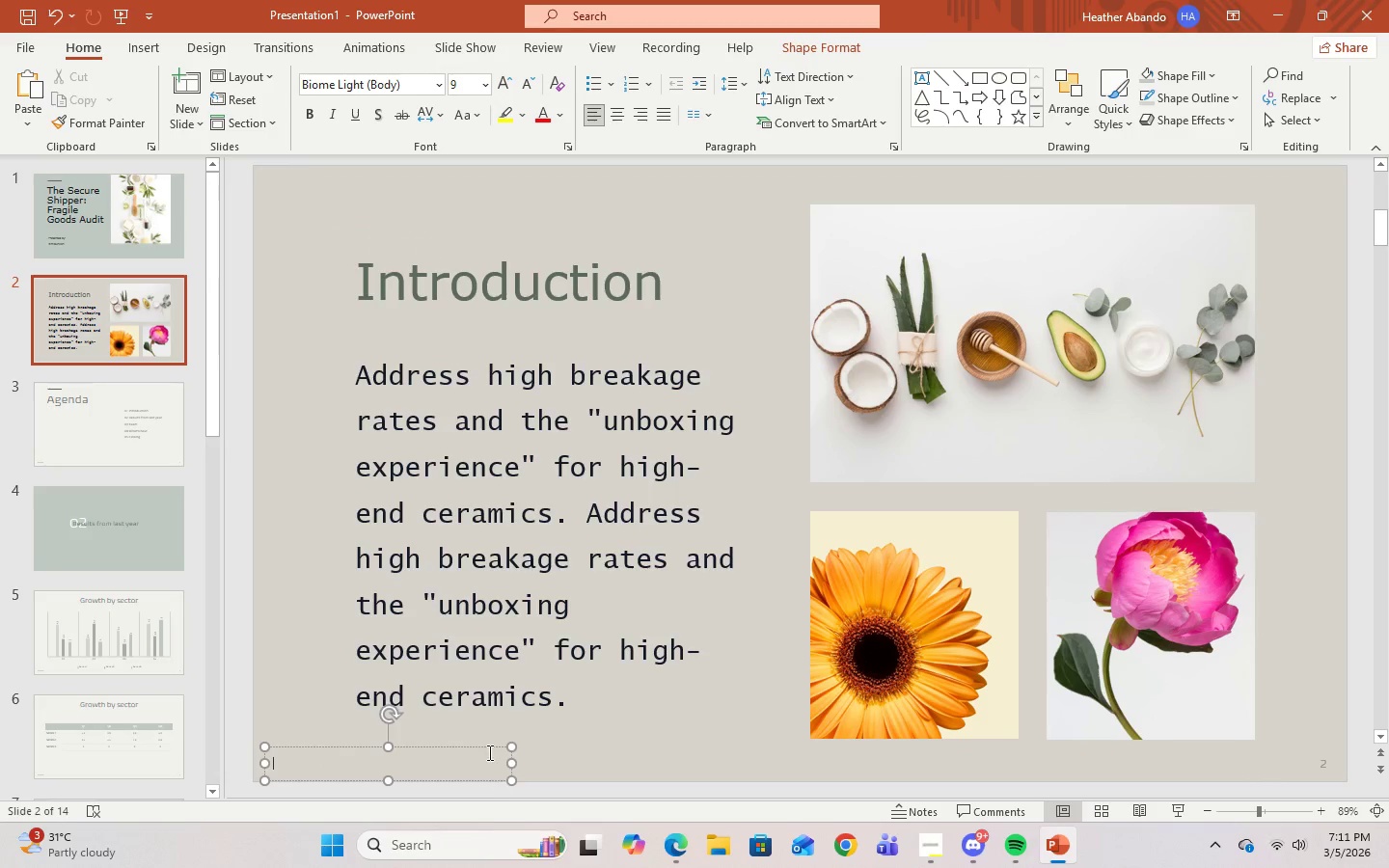 
right_click([485, 745])
 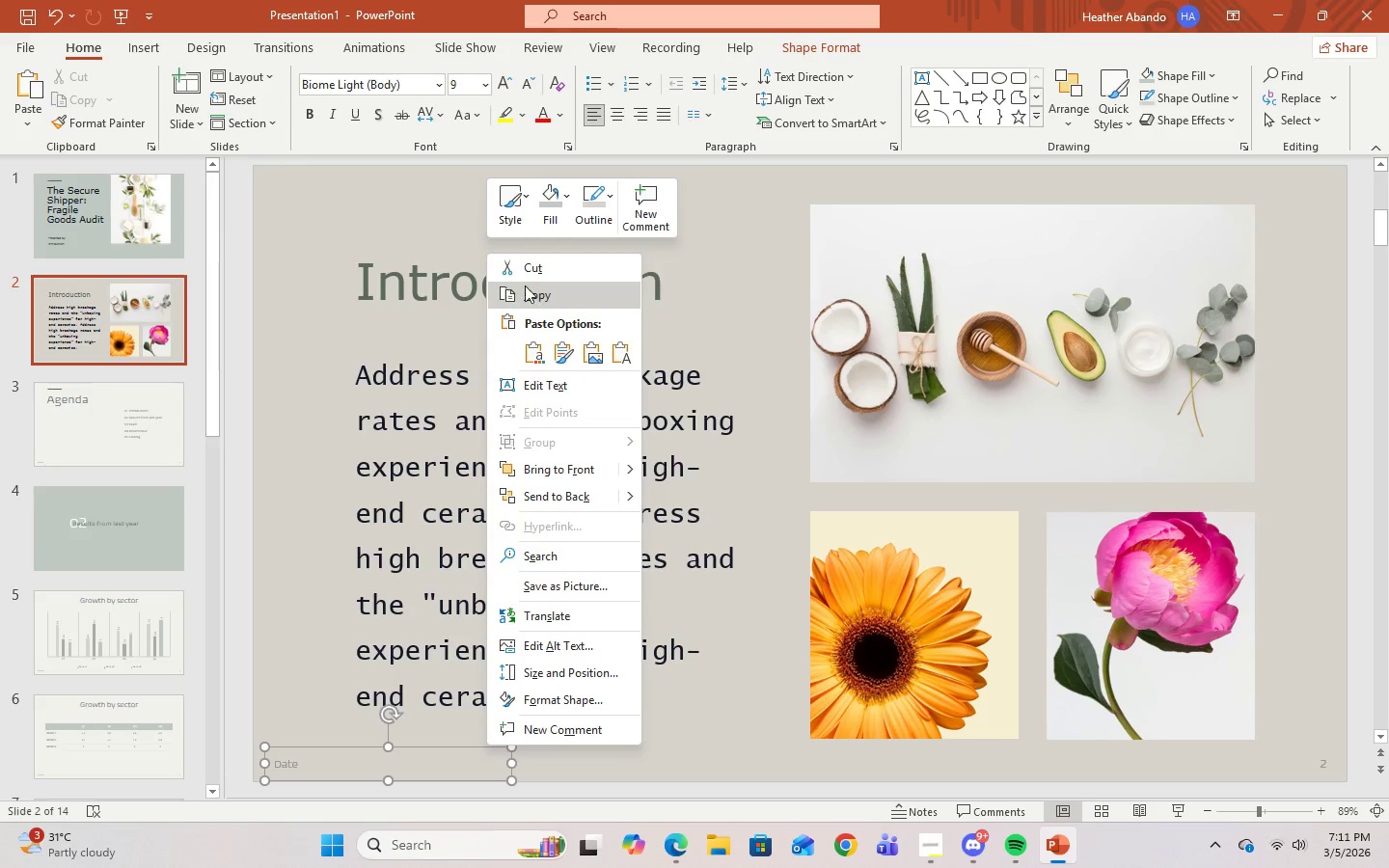 
left_click([530, 263])
 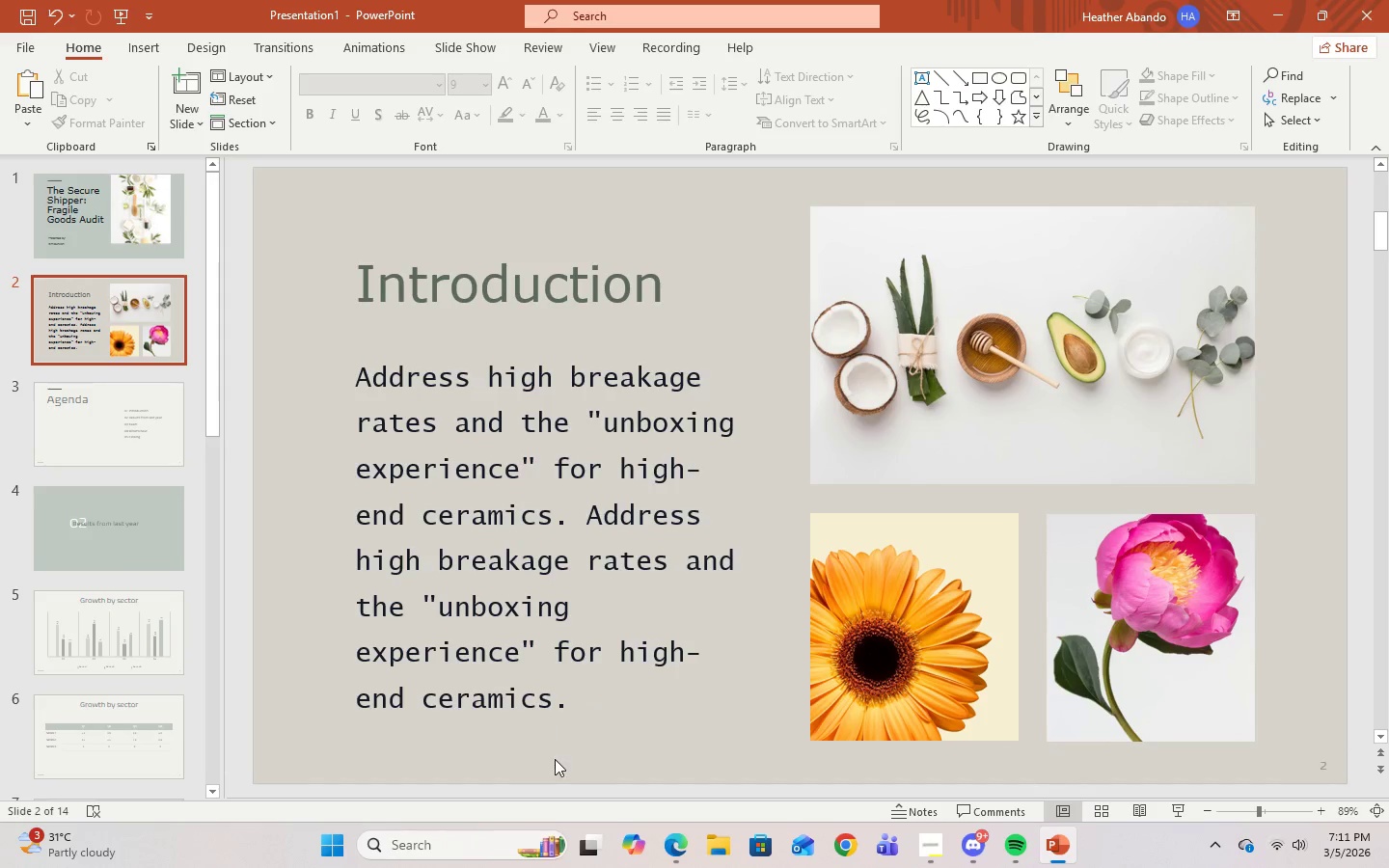 
left_click([555, 761])
 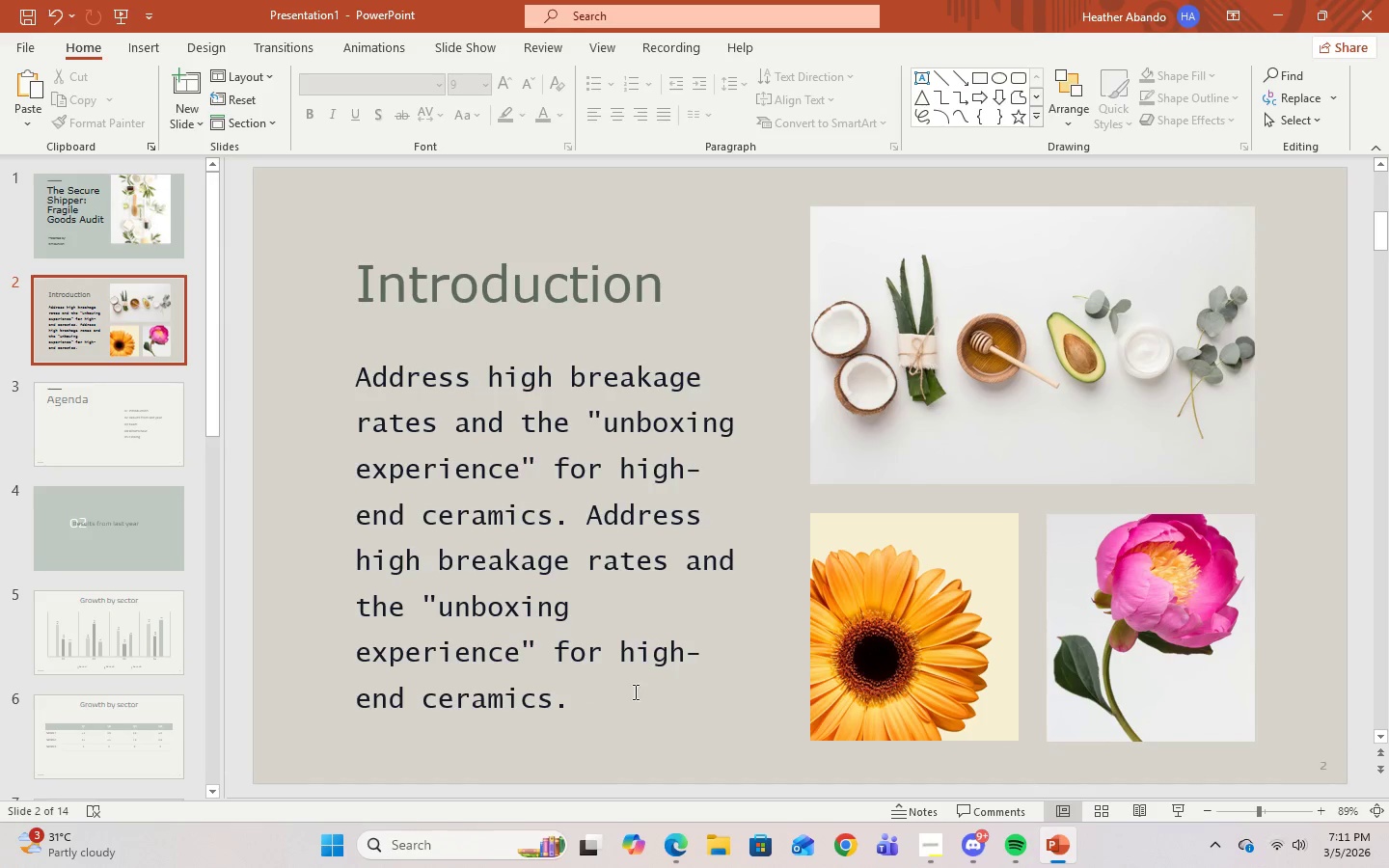 
left_click([641, 623])
 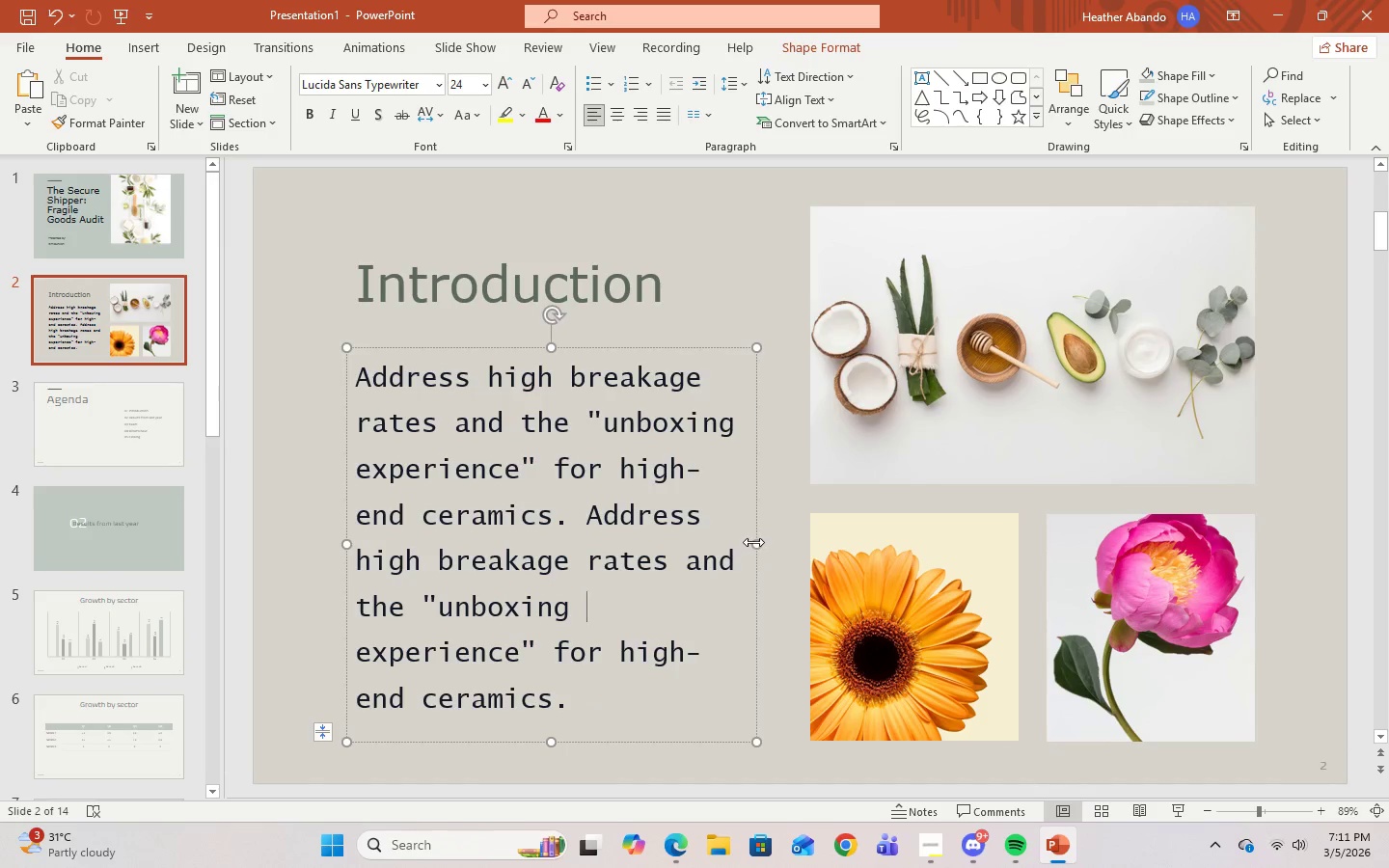 
left_click_drag(start_coordinate=[753, 544], to_coordinate=[738, 544])
 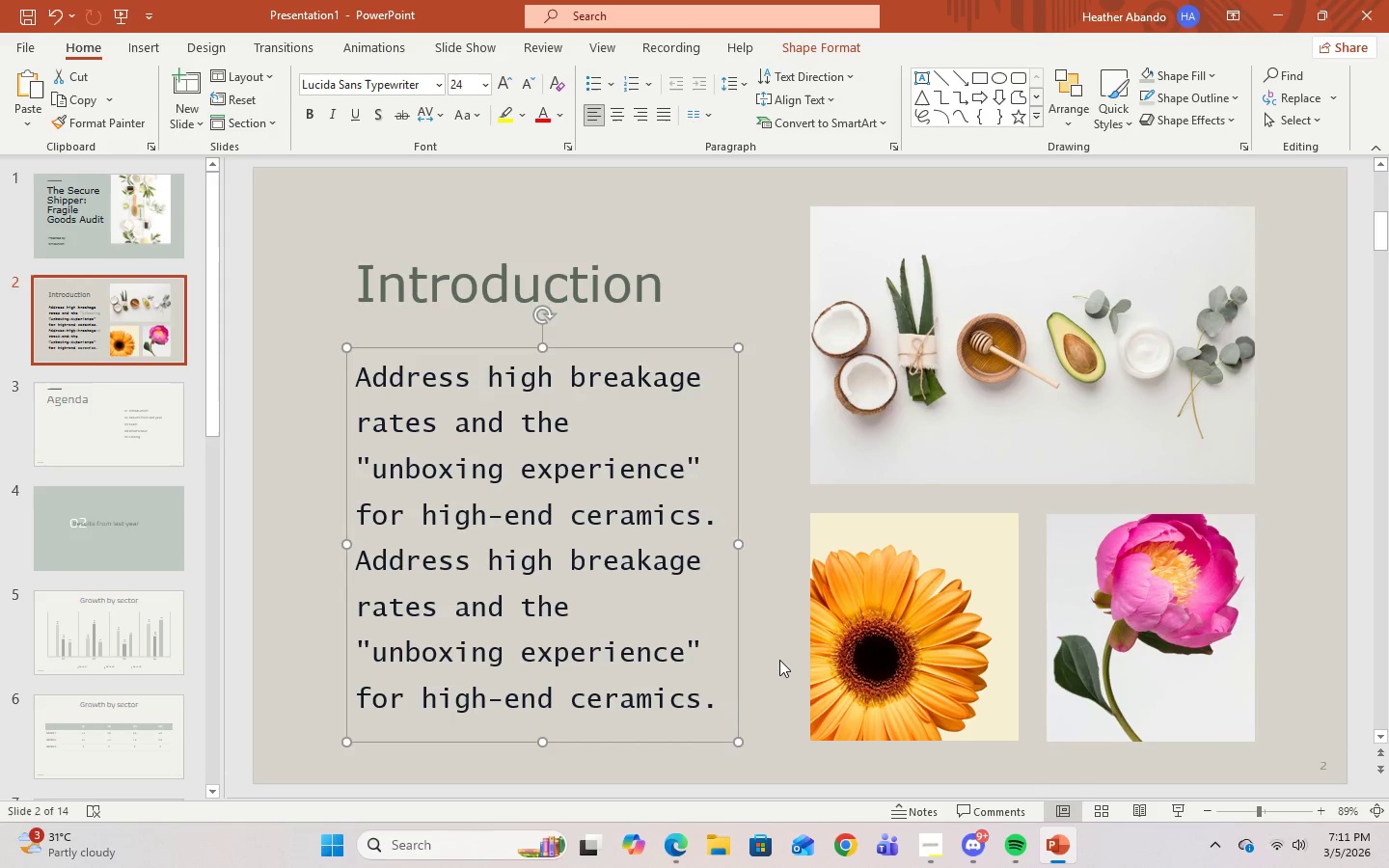 
left_click([779, 660])
 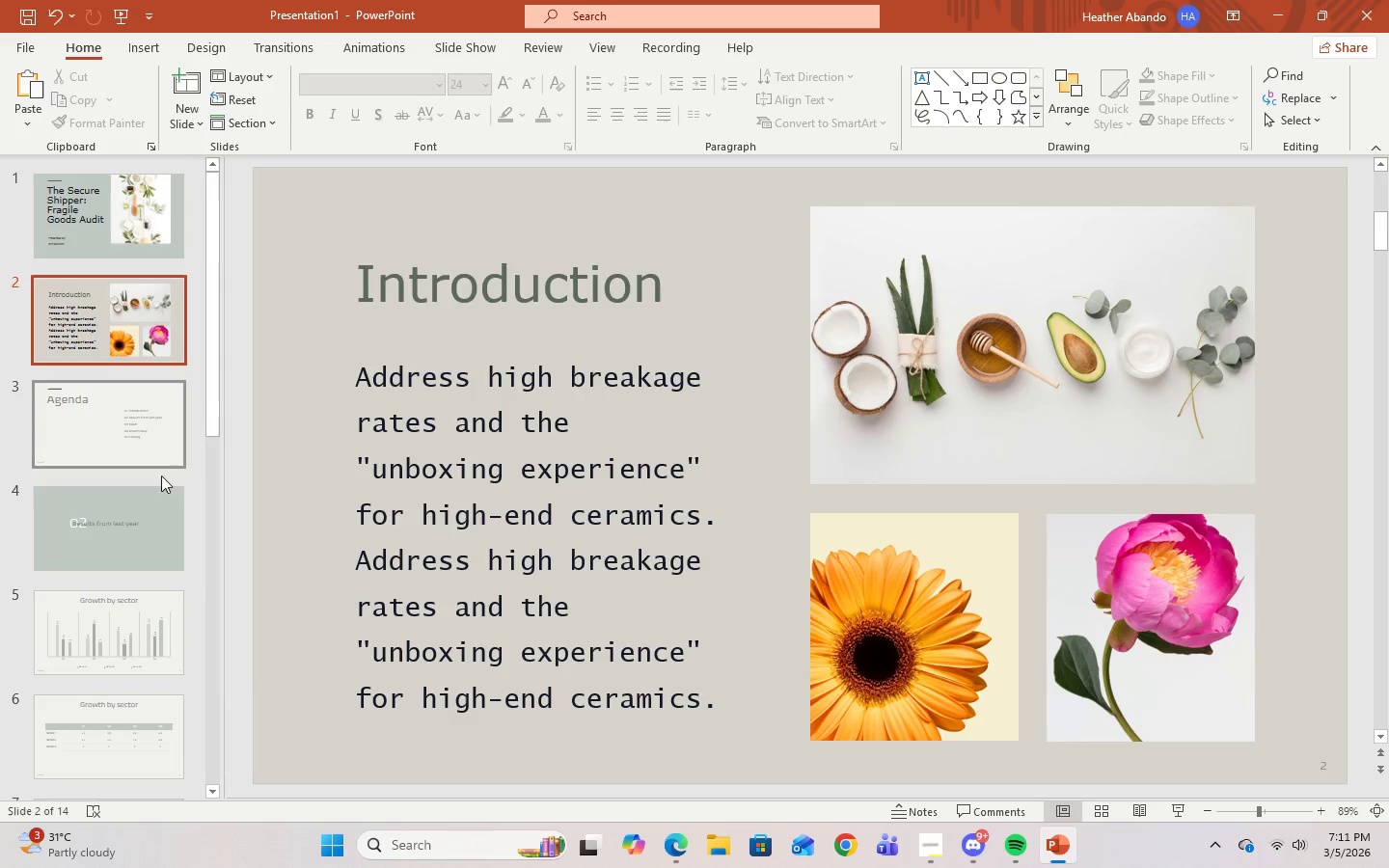 
left_click([931, 863])